 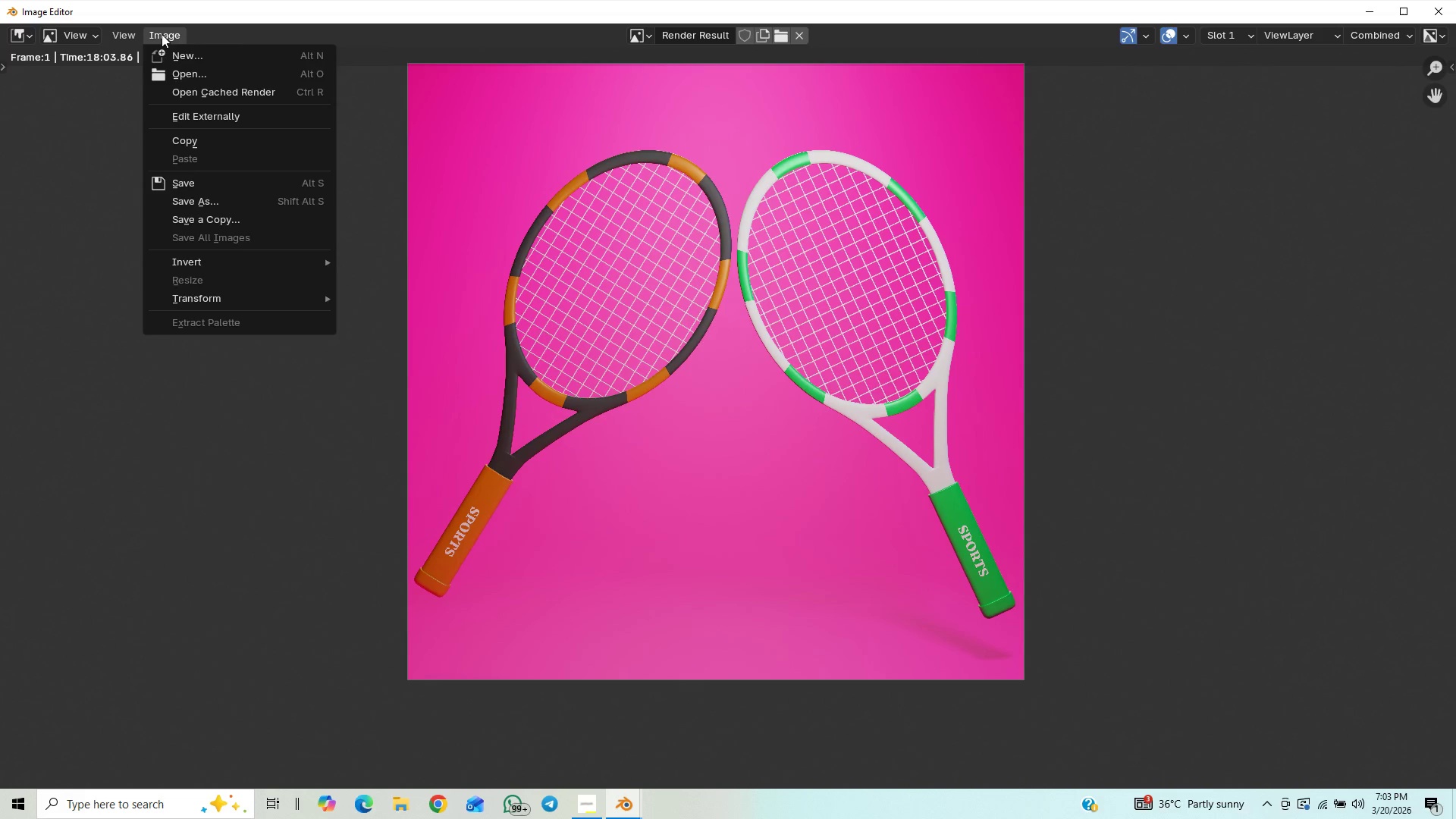 
left_click([205, 199])
 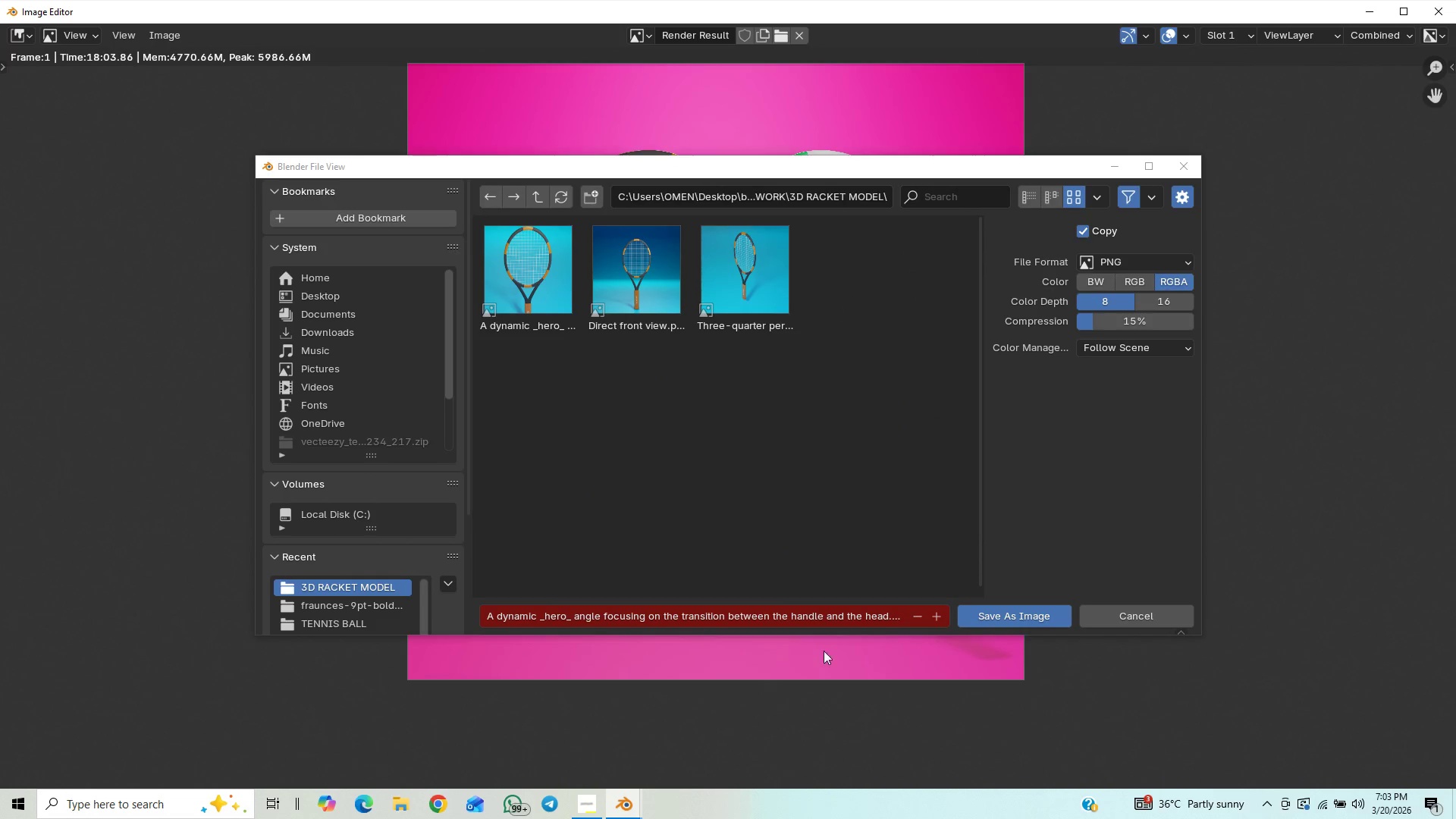 
left_click([864, 613])
 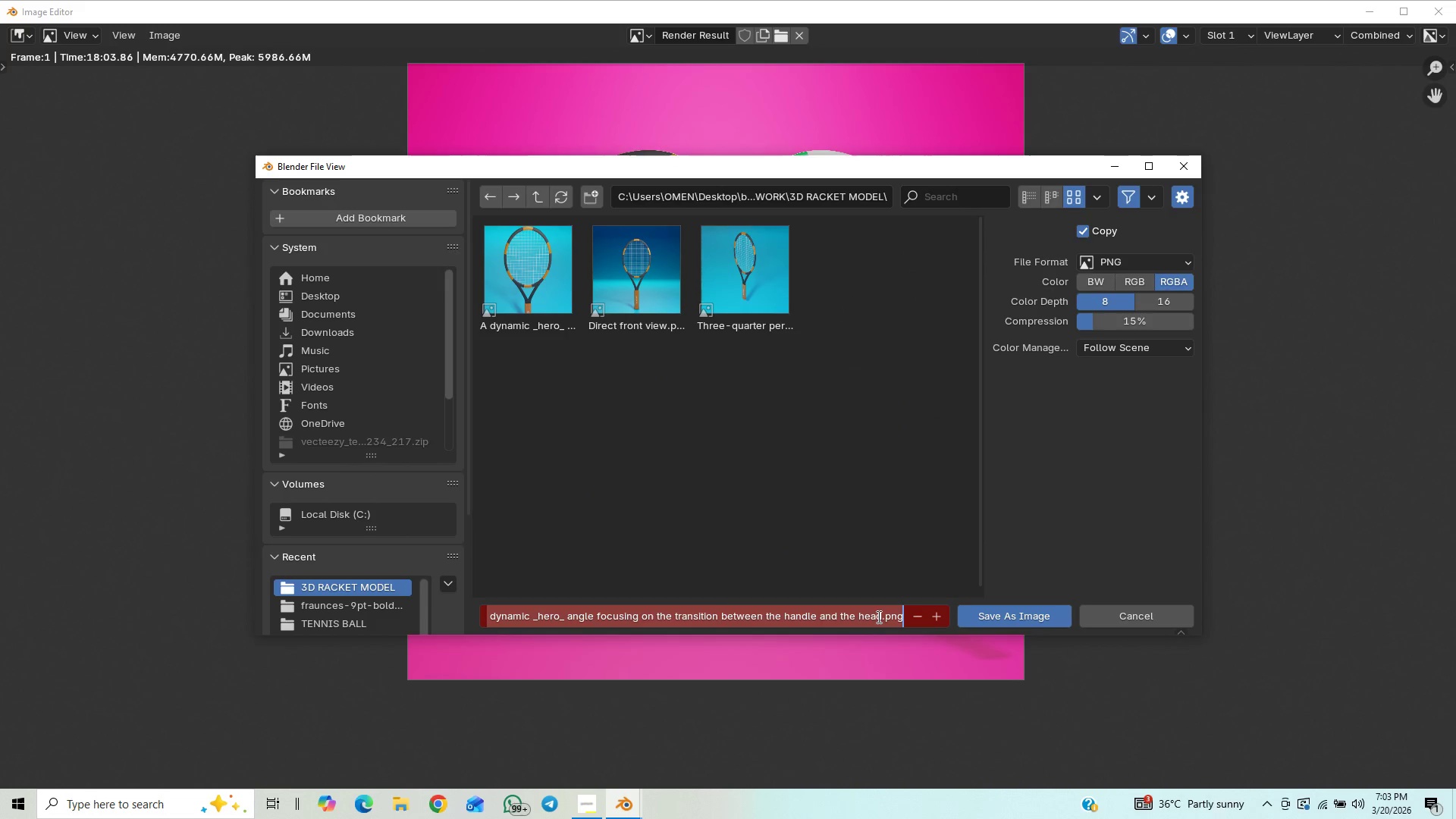 
left_click([880, 616])
 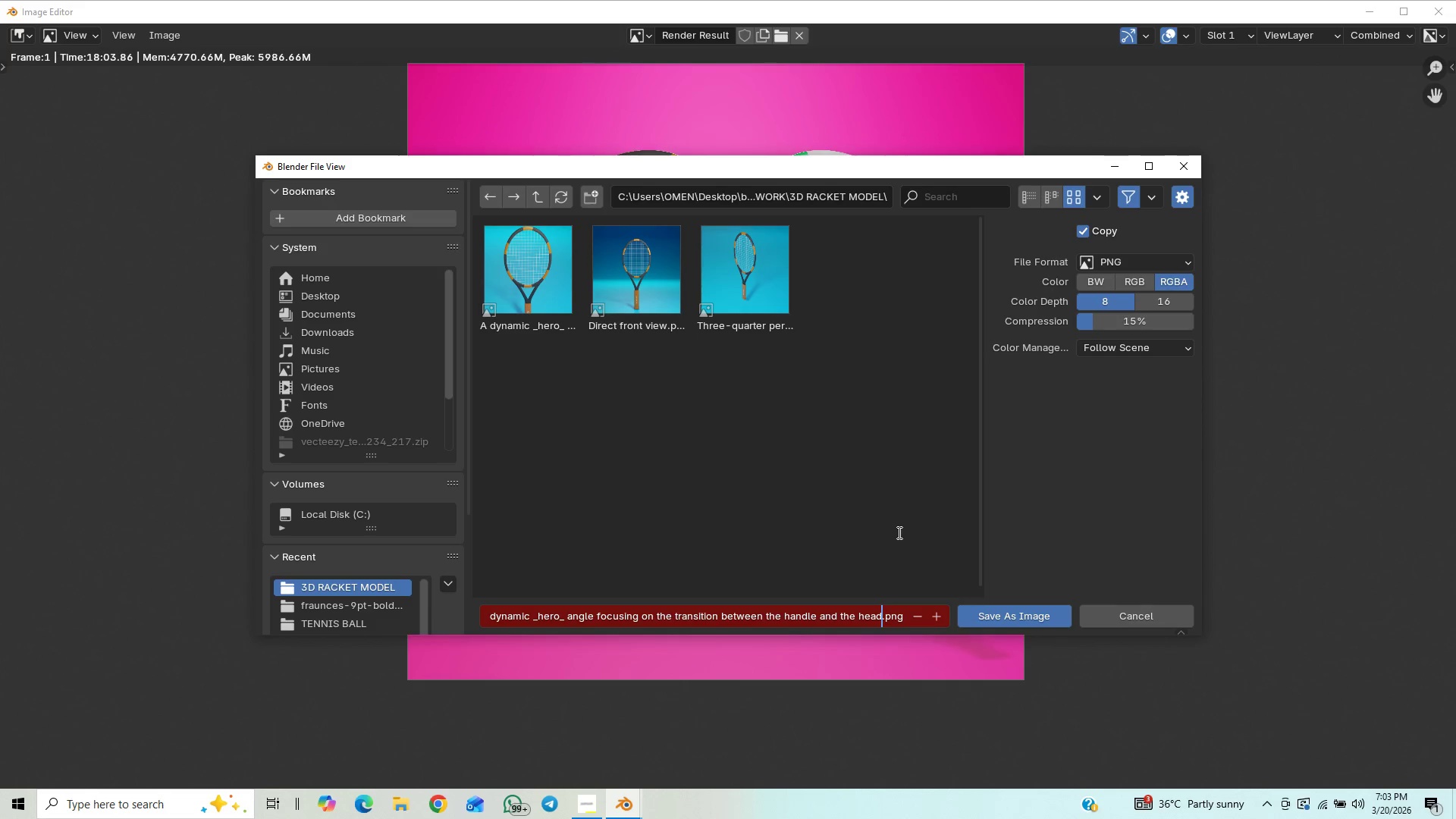 
hold_key(key=Backspace, duration=1.5)
 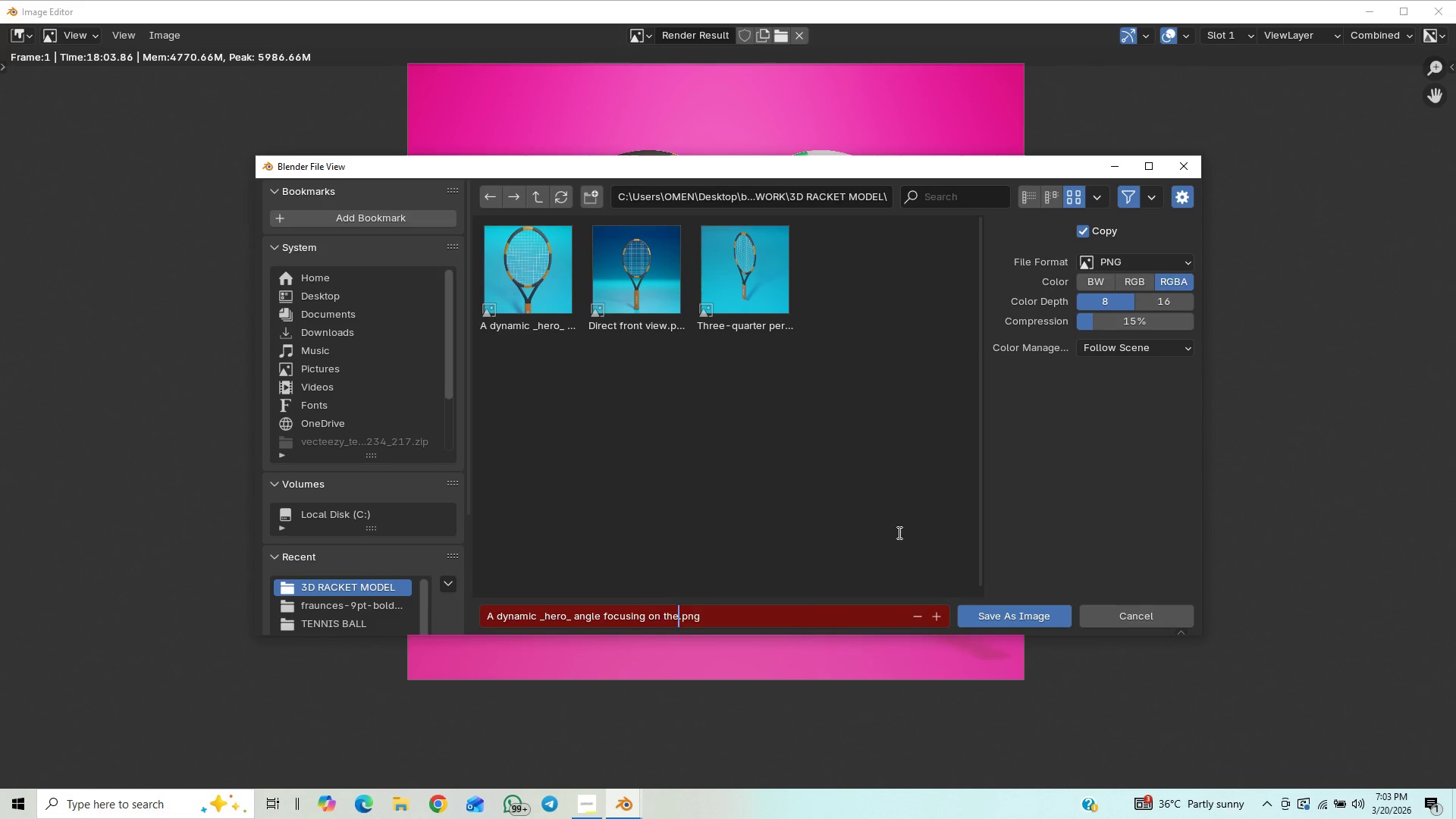 
hold_key(key=Backspace, duration=1.53)
 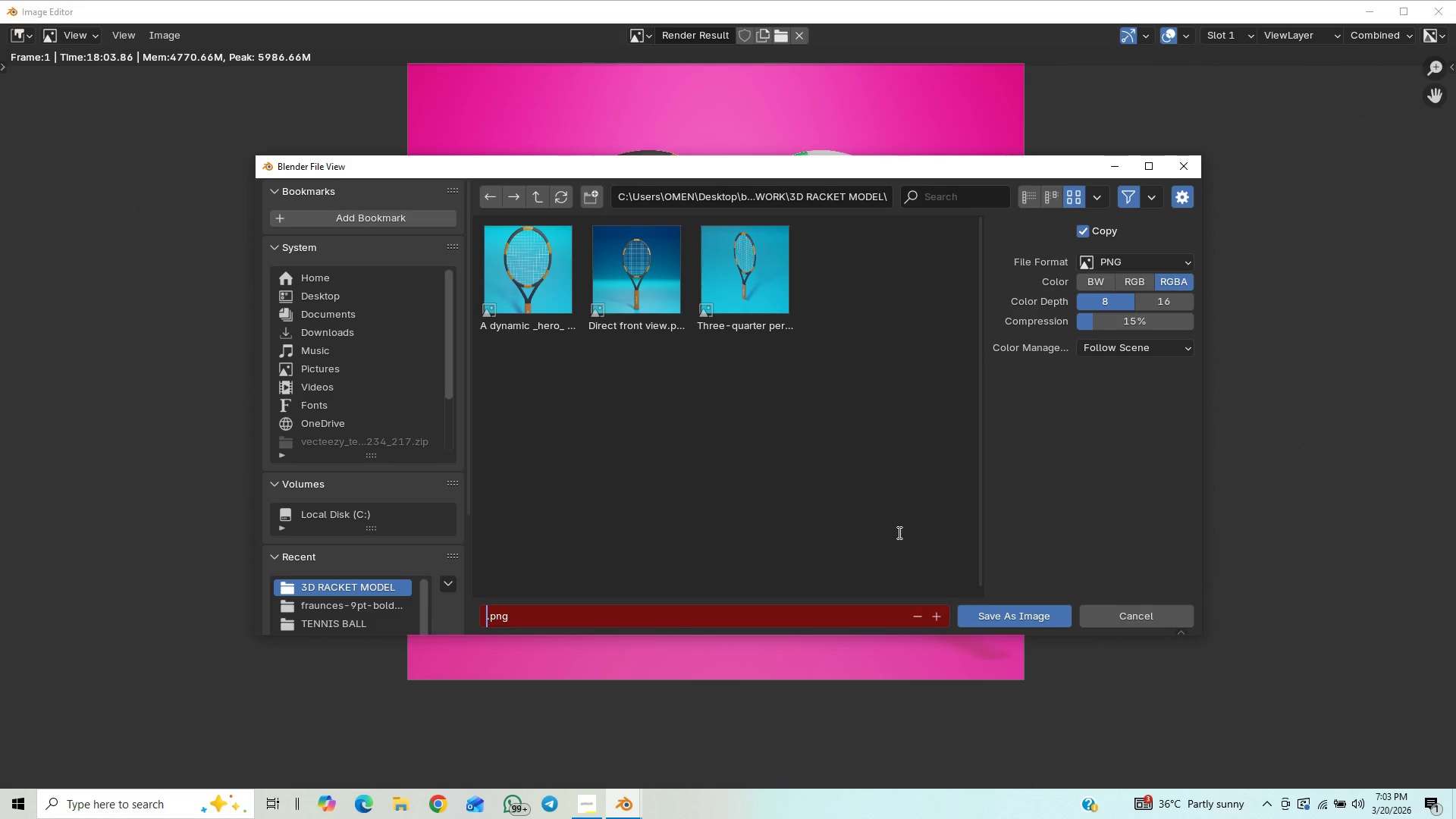 
hold_key(key=Backspace, duration=0.34)
 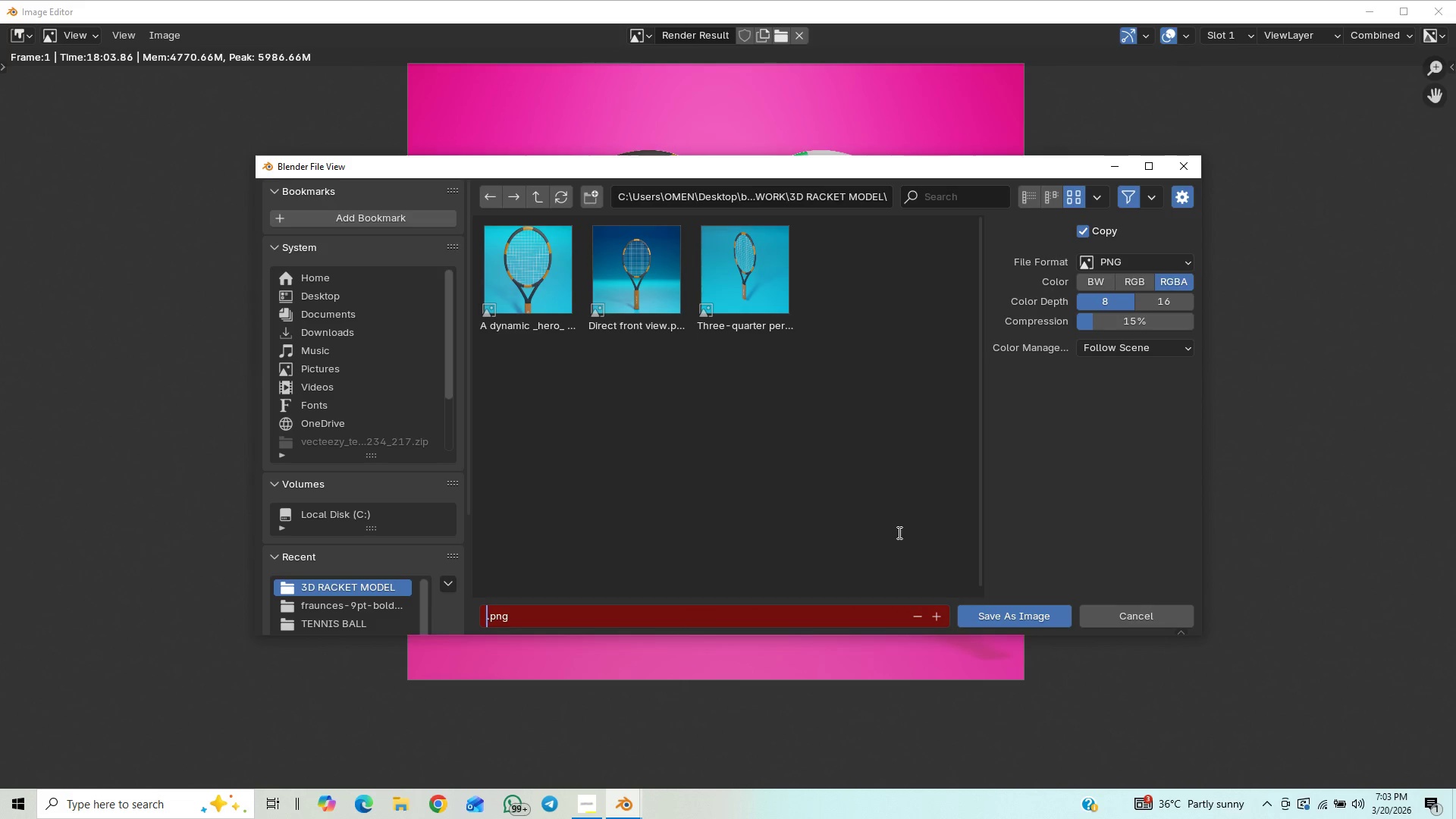 
type(alternative shot)
 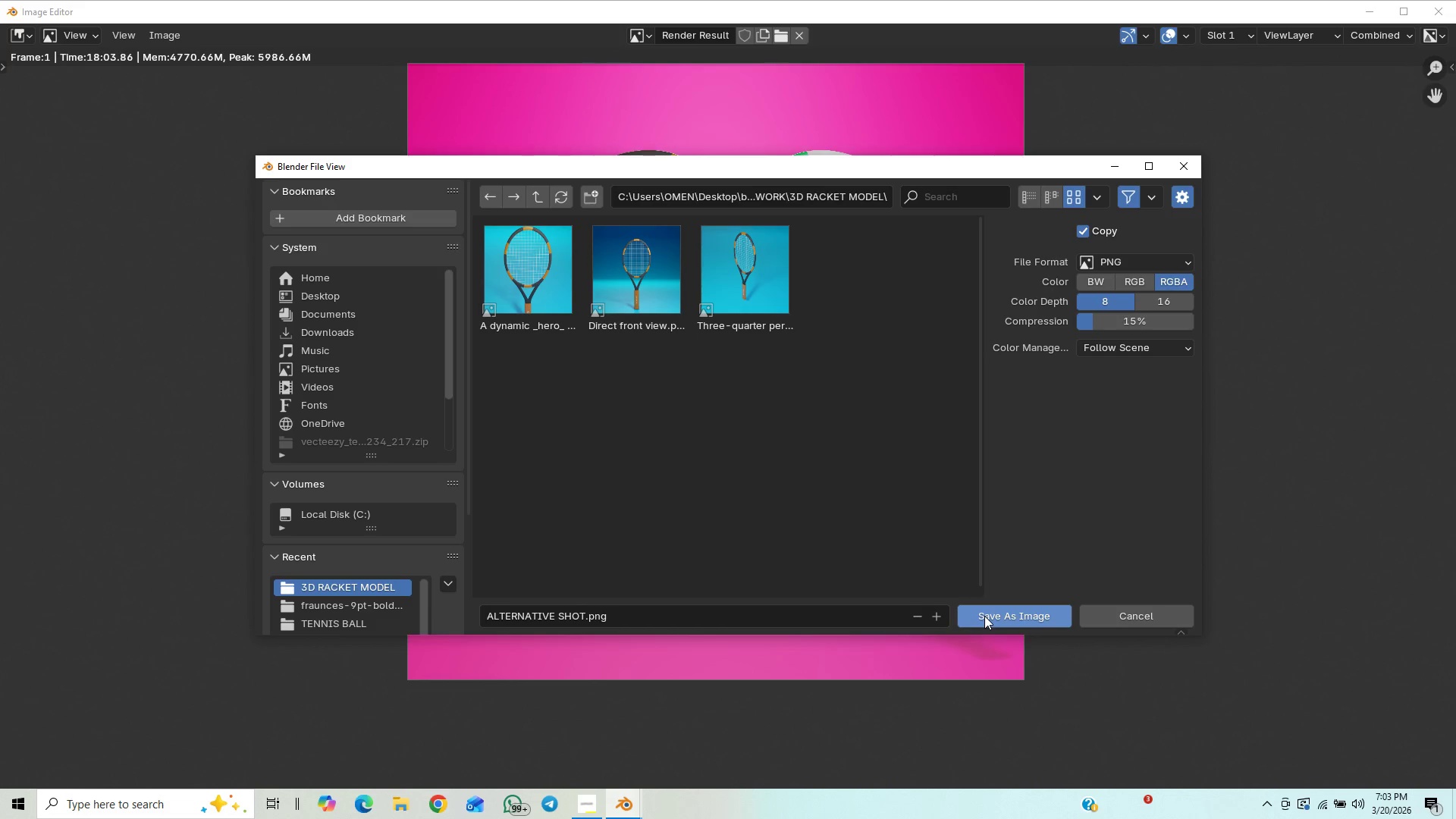 
left_click([984, 616])
 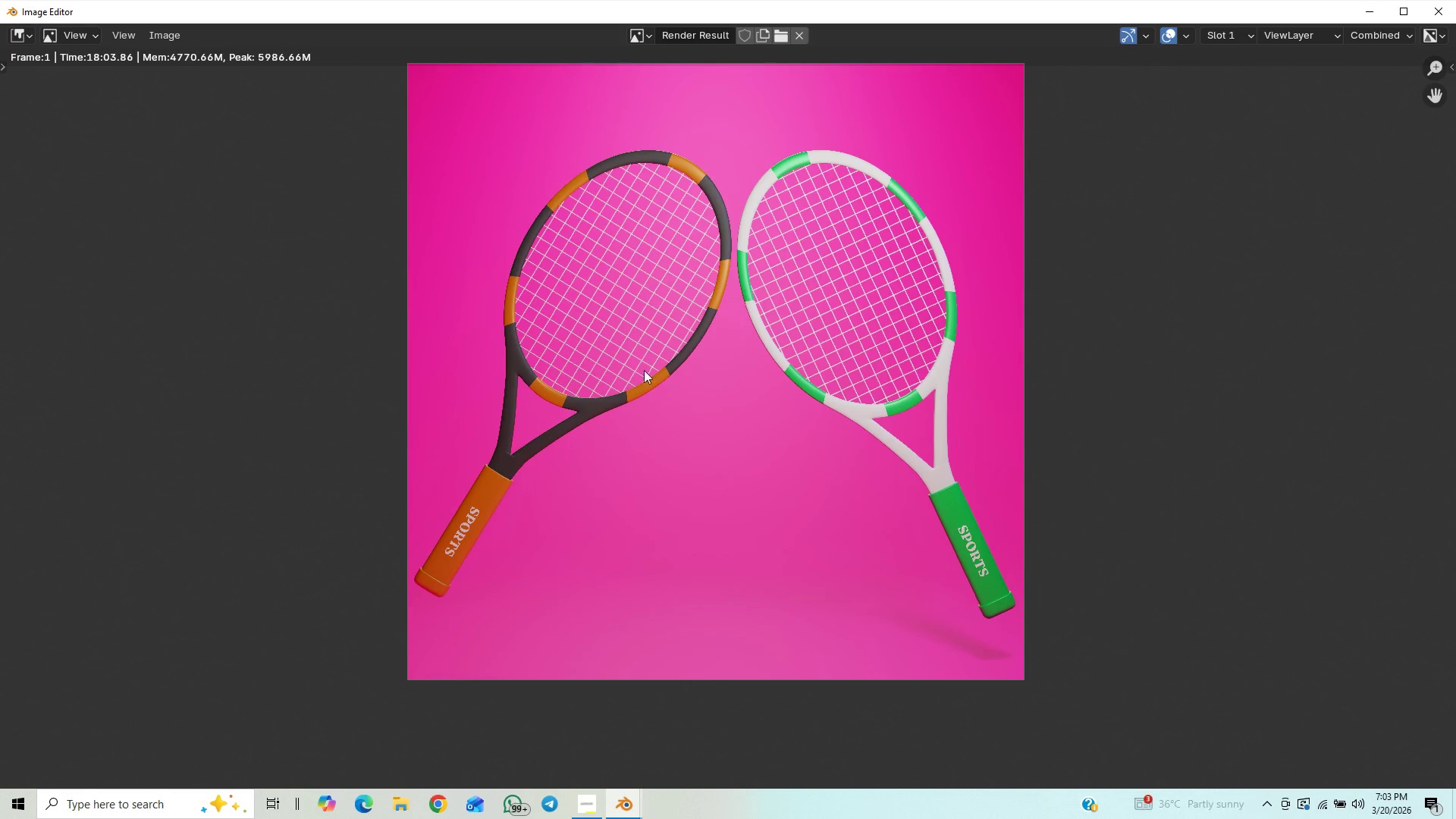 
left_click([177, 33])
 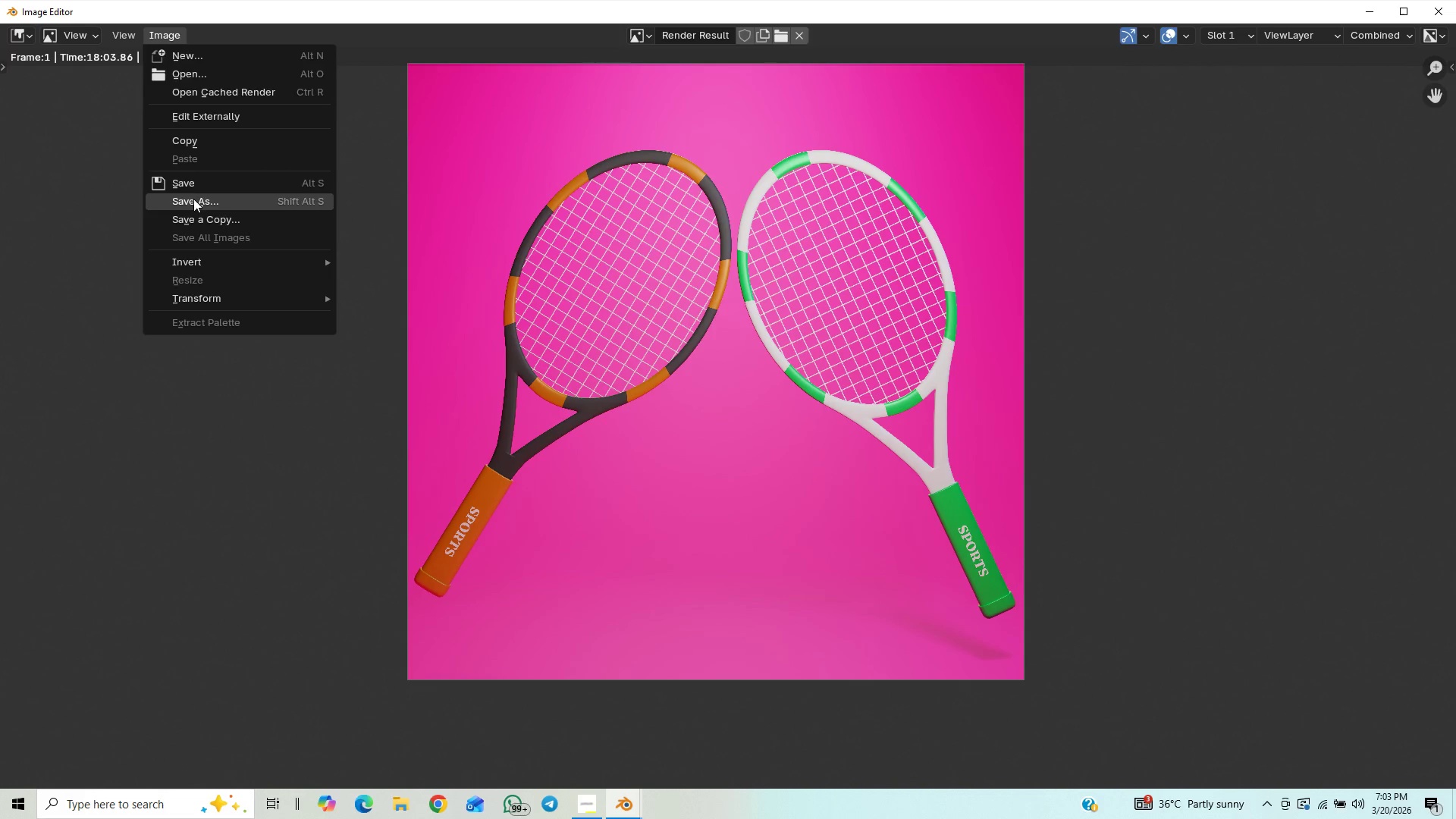 
left_click([193, 202])
 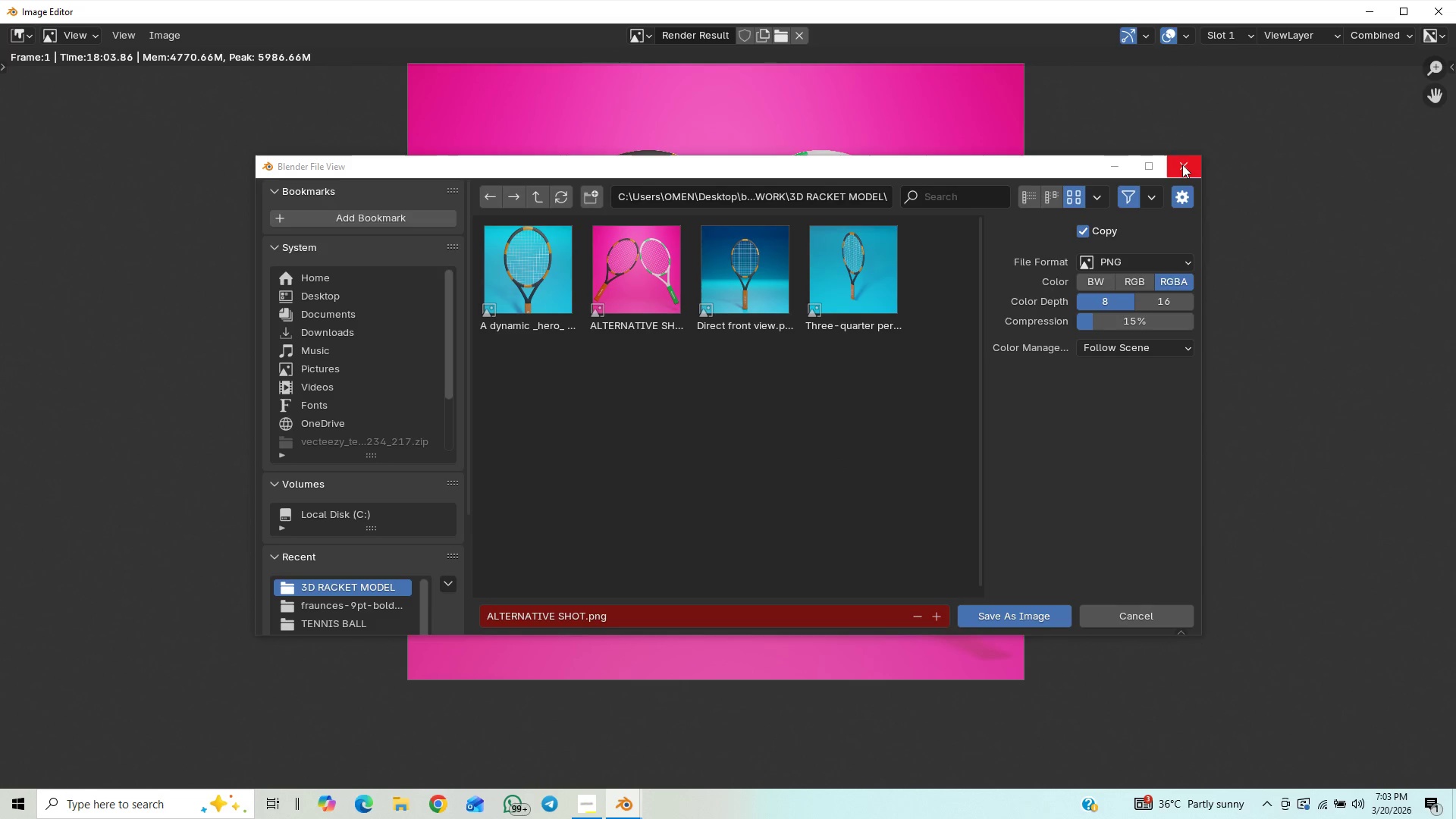 
left_click([1182, 165])
 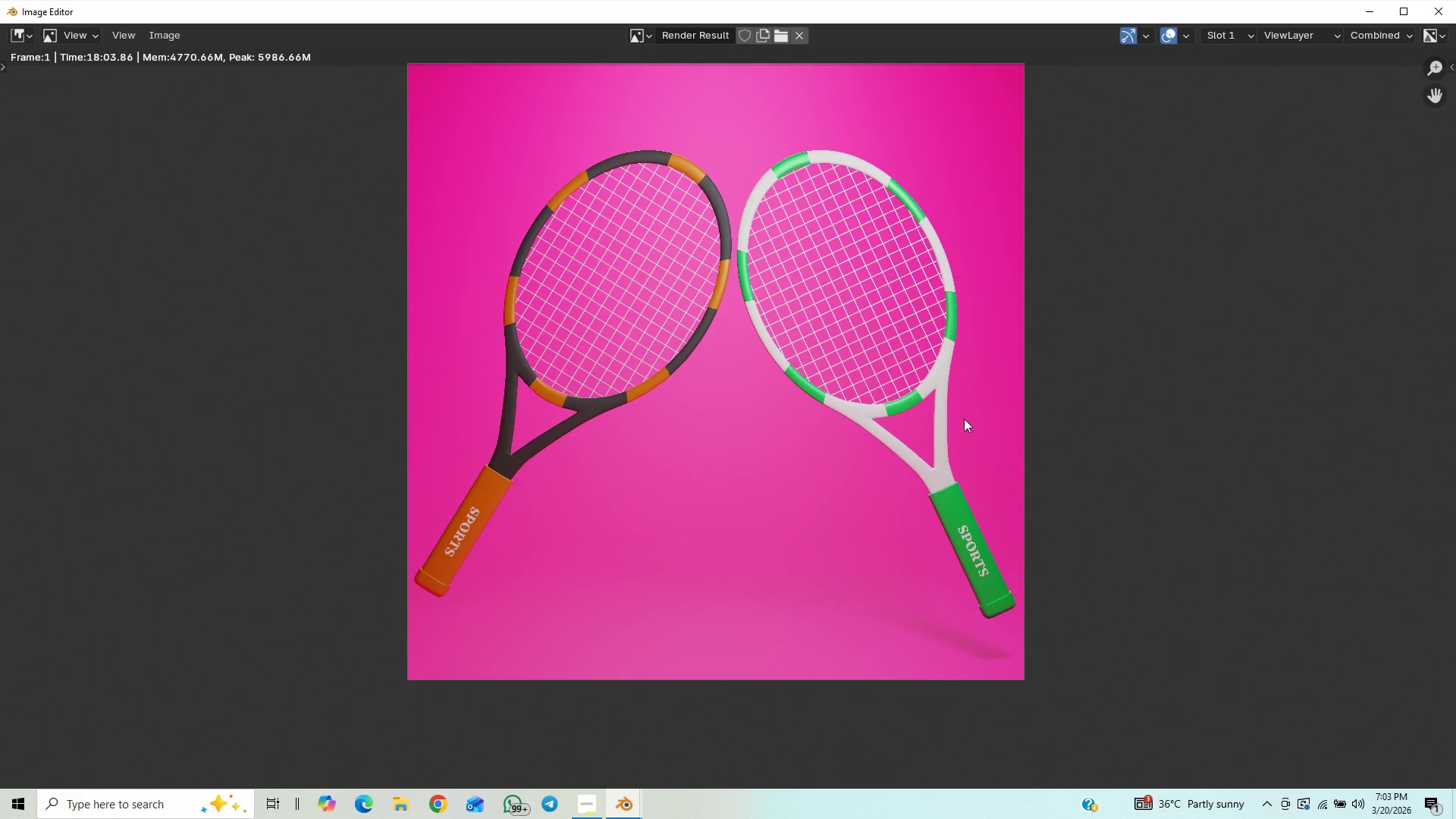 
key(Control+S)
 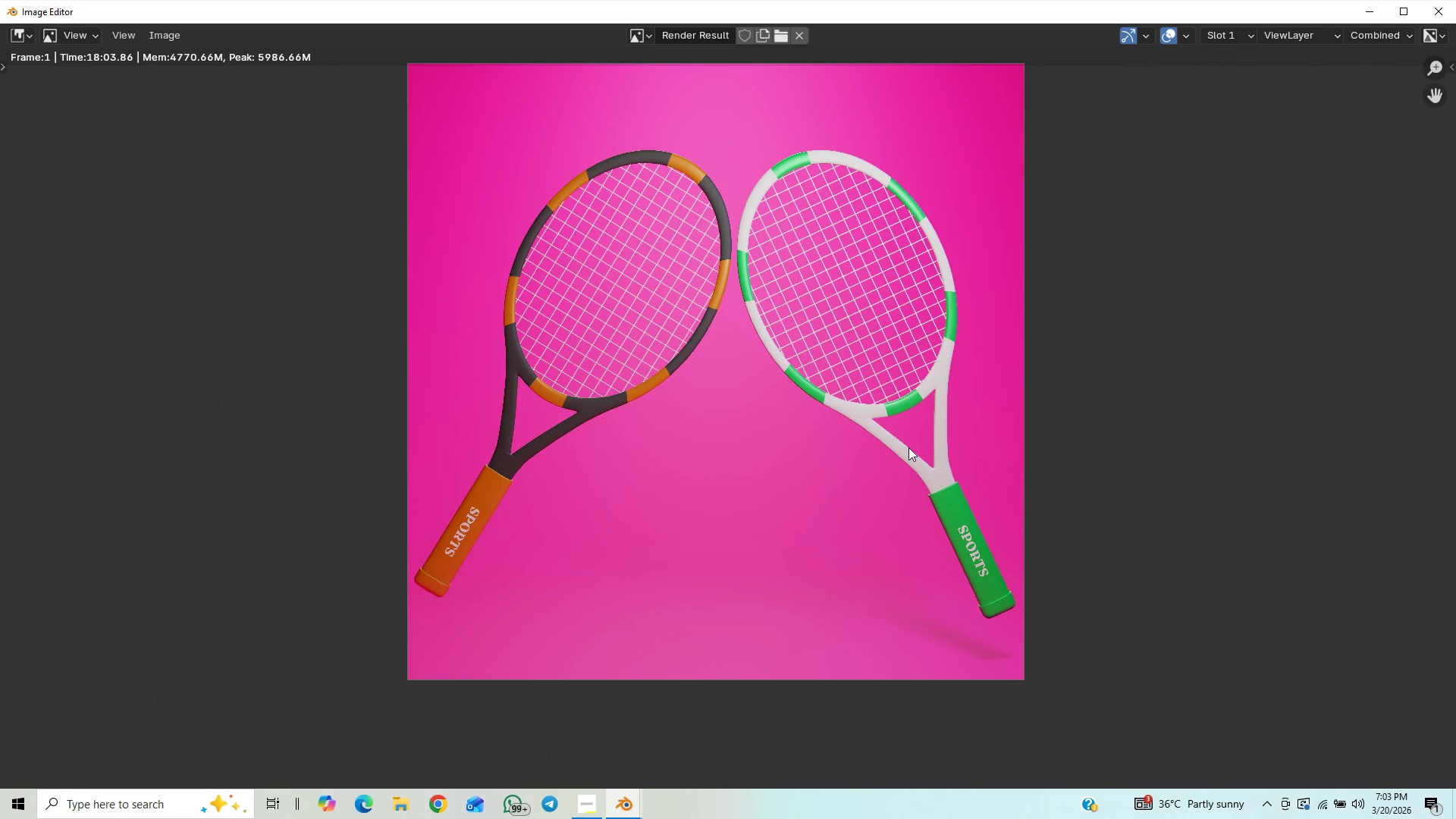 
key(Control+S)
 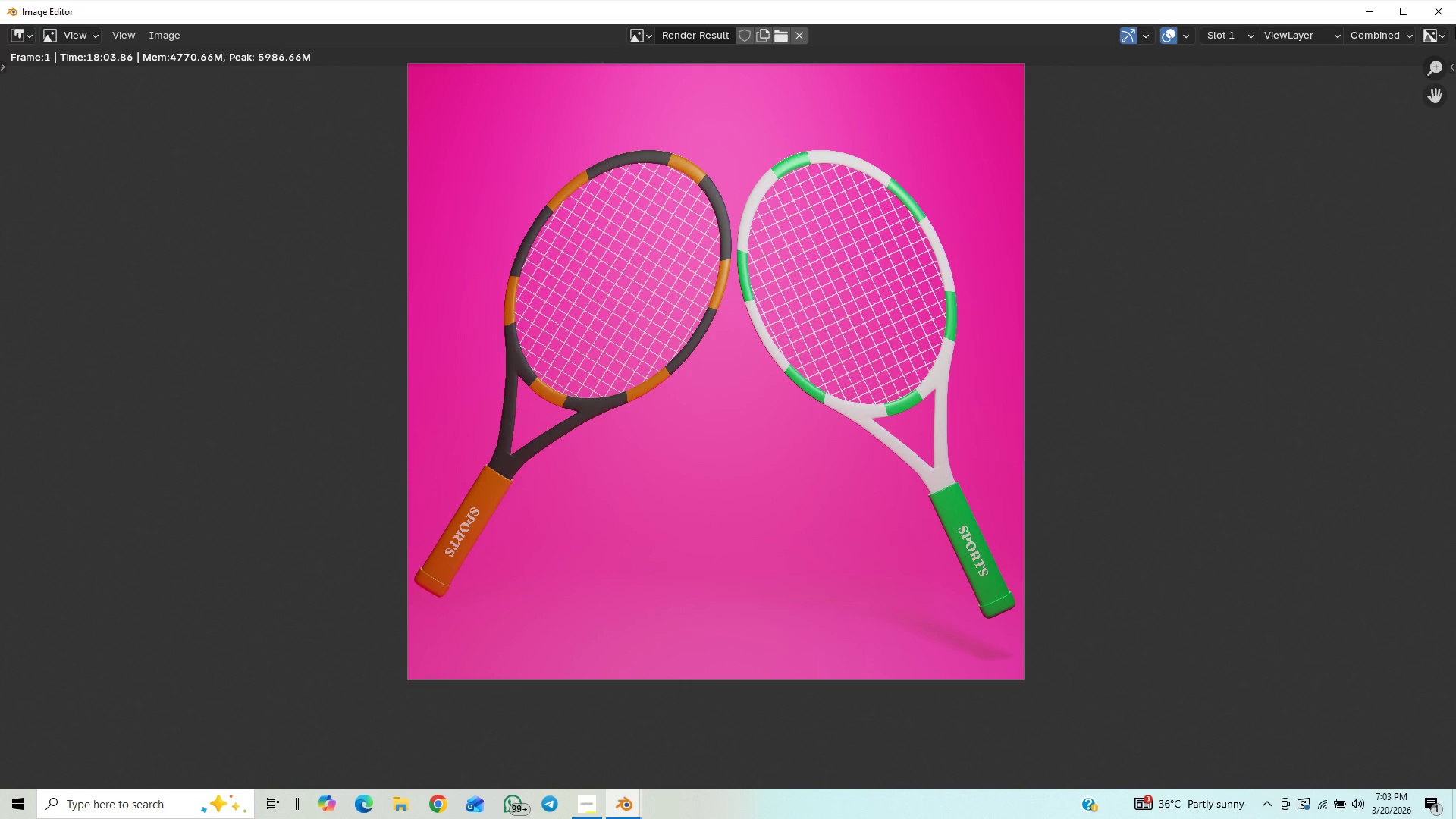 
left_click([1432, 11])
 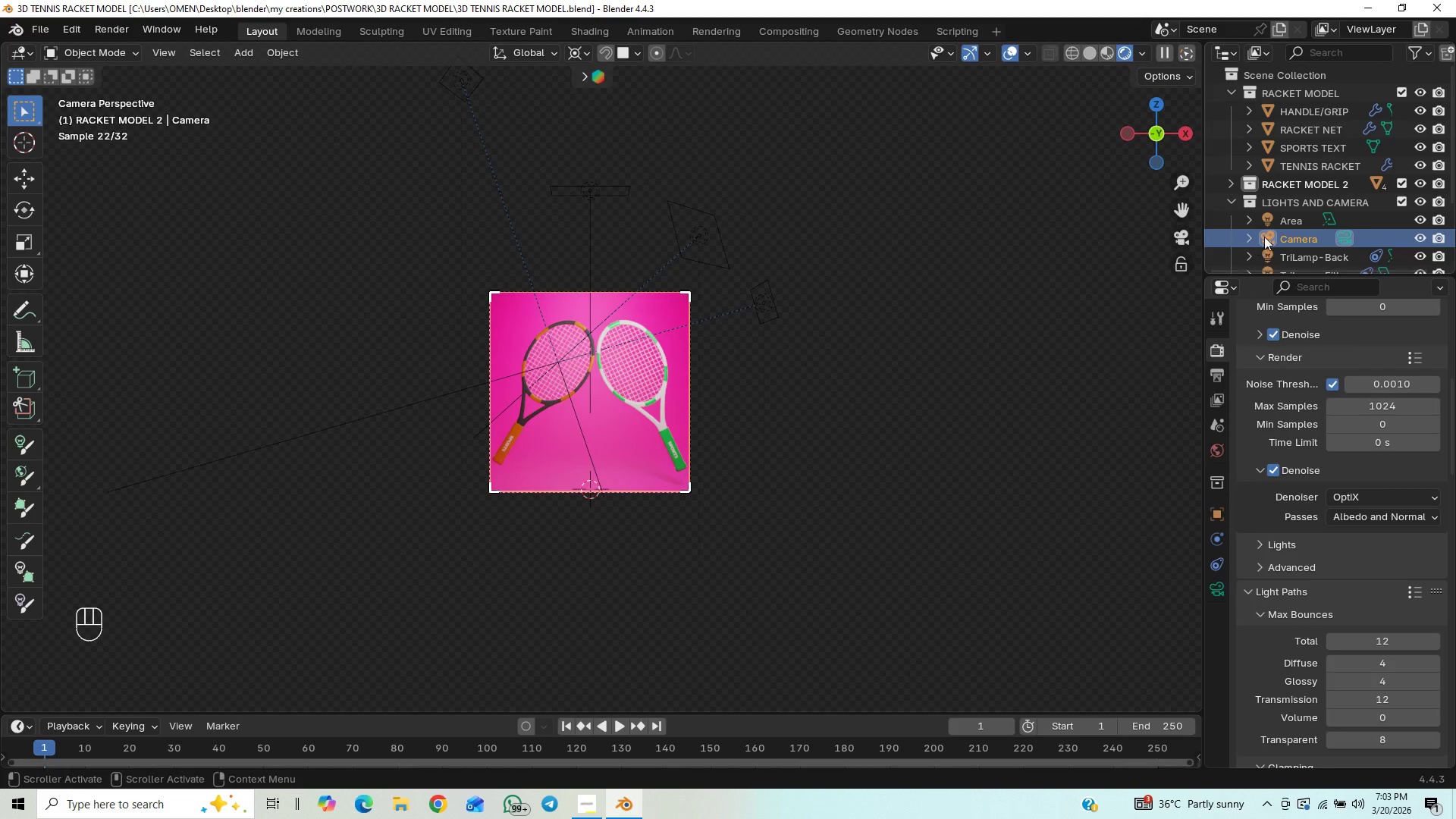 
scroll: coordinate [1274, 225], scroll_direction: down, amount: 3.0
 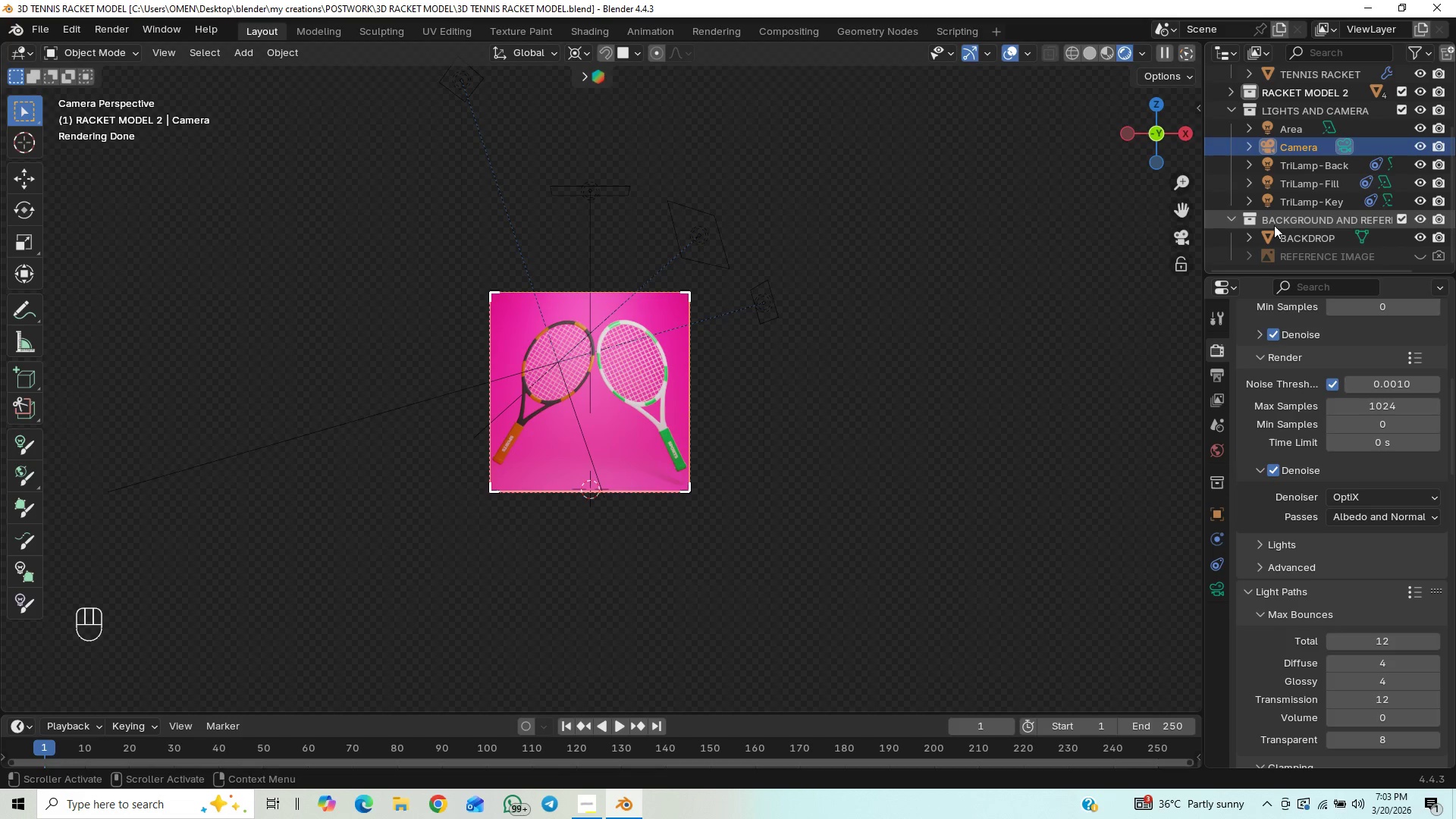 
scroll: coordinate [1274, 225], scroll_direction: up, amount: 4.0
 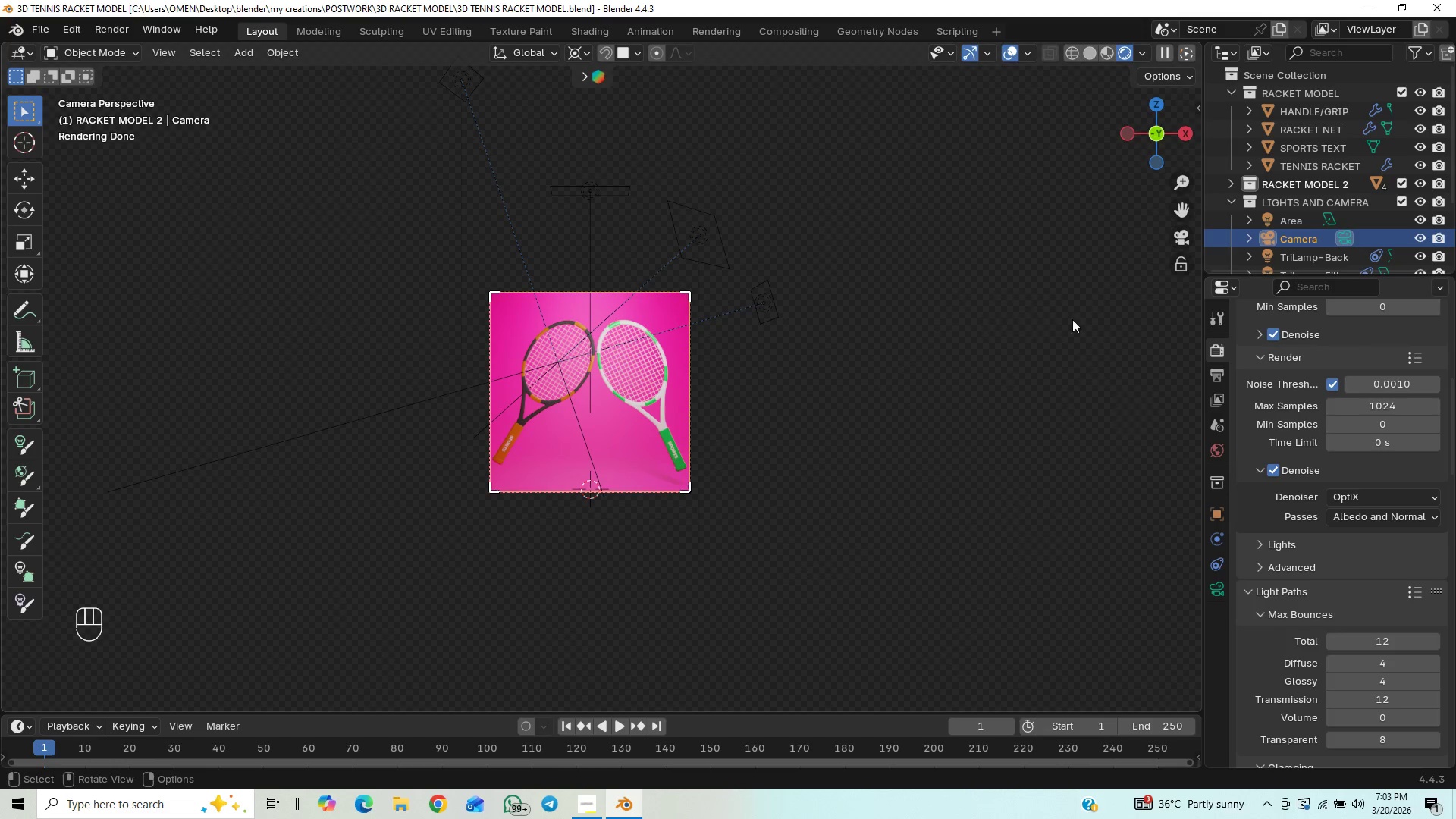 
key(Control+Z)
 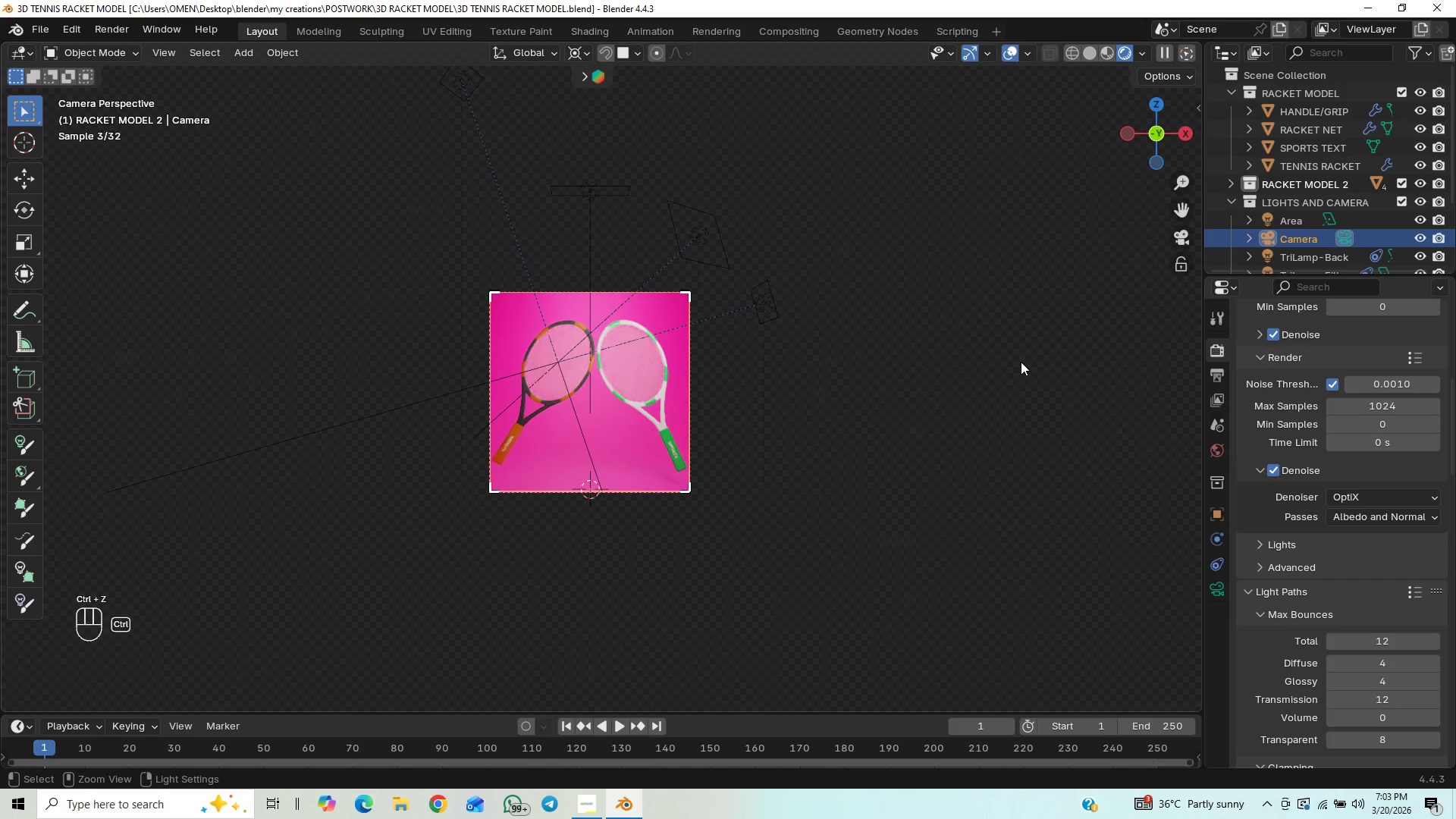 
key(Control+Z)
 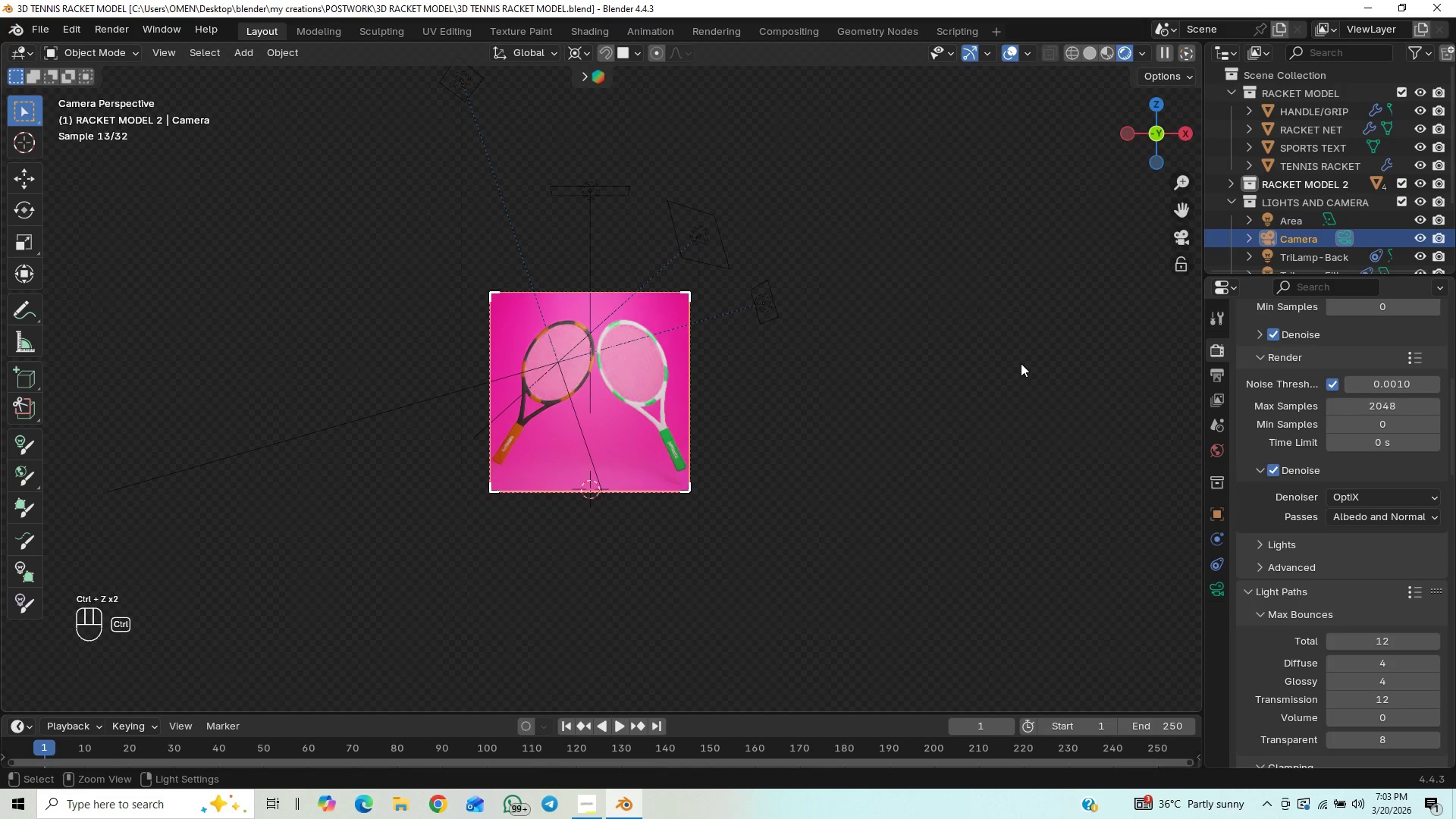 
key(Control+Z)
 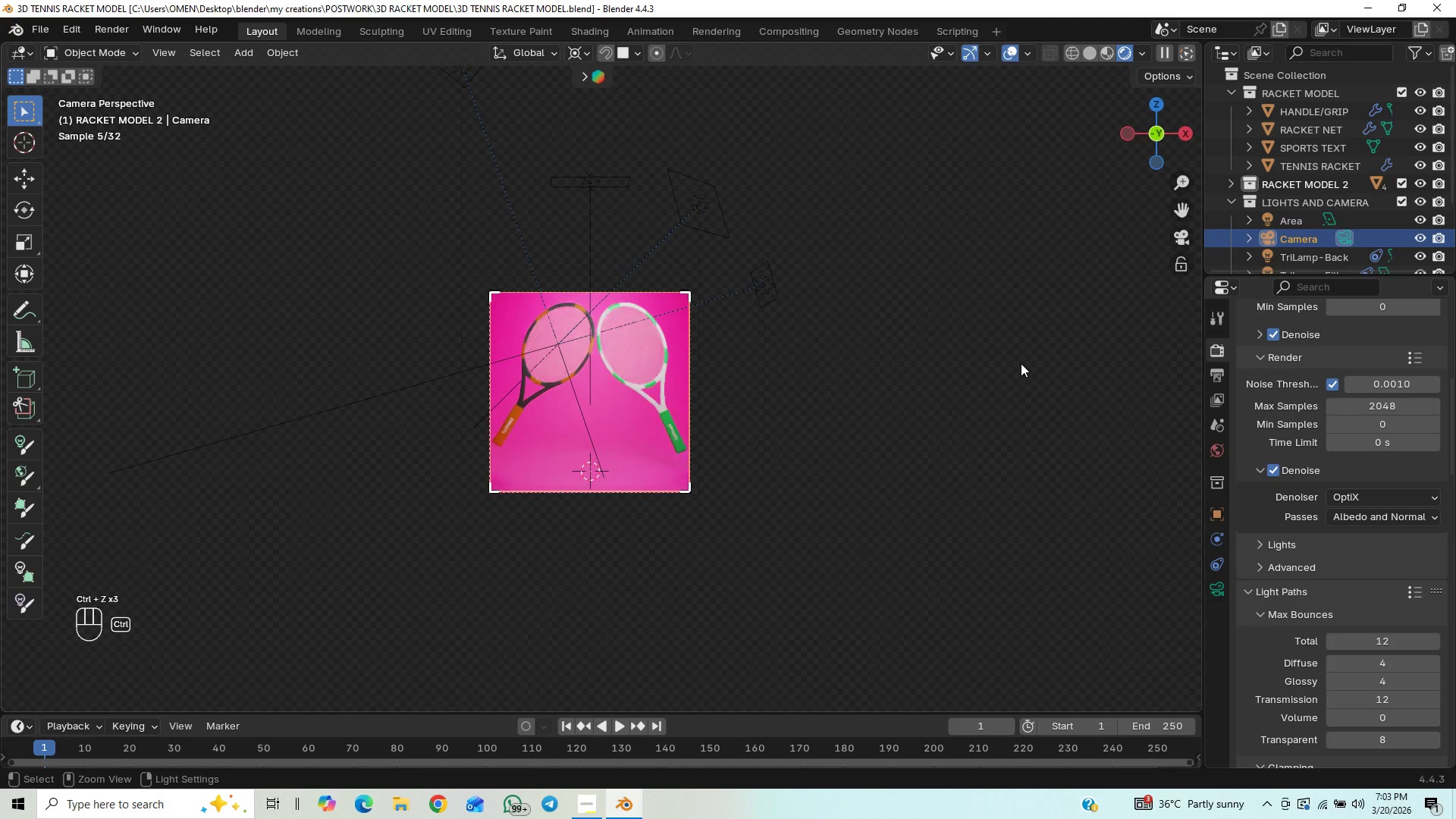 
key(Control+Z)
 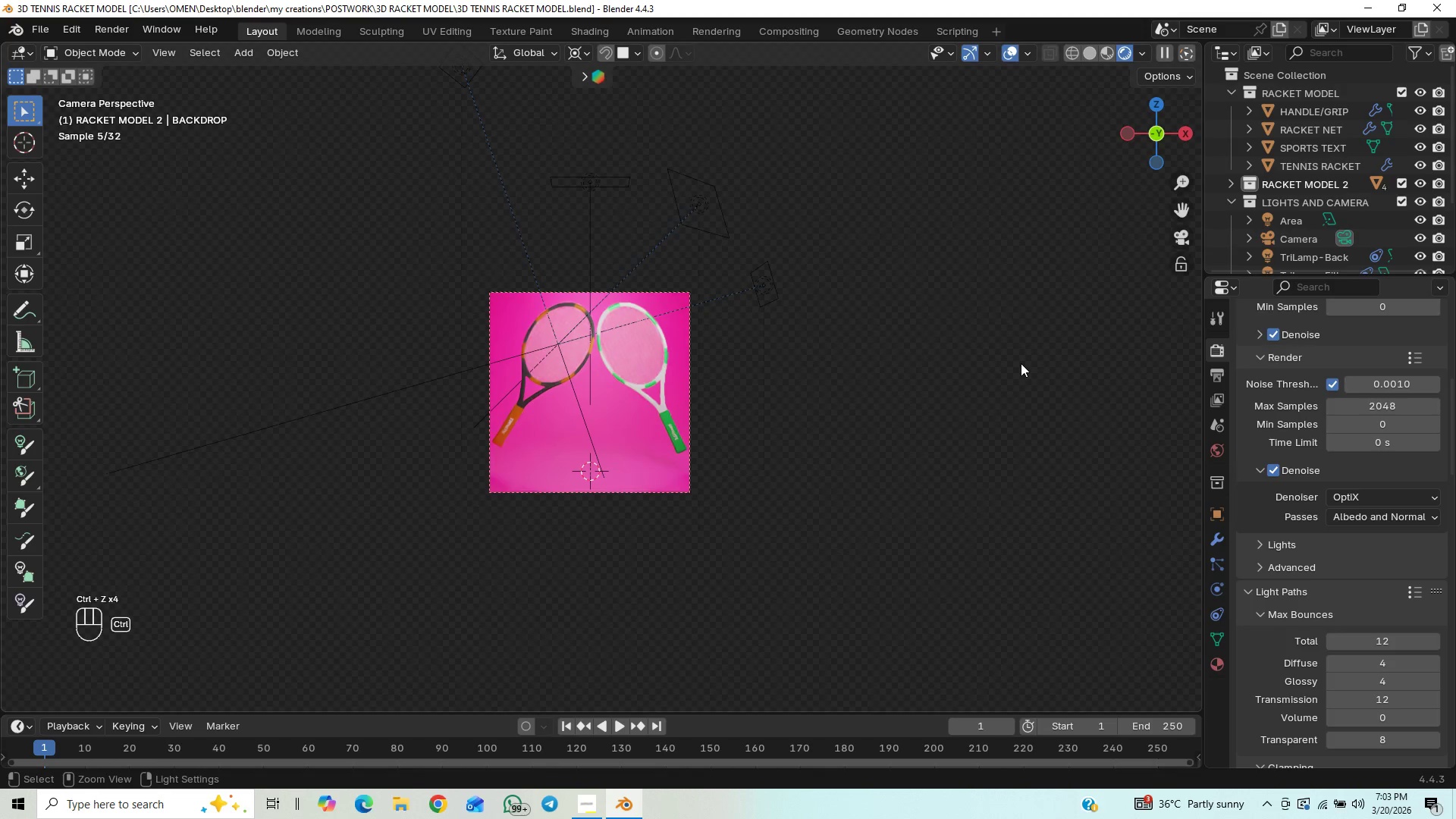 
key(Control+Z)
 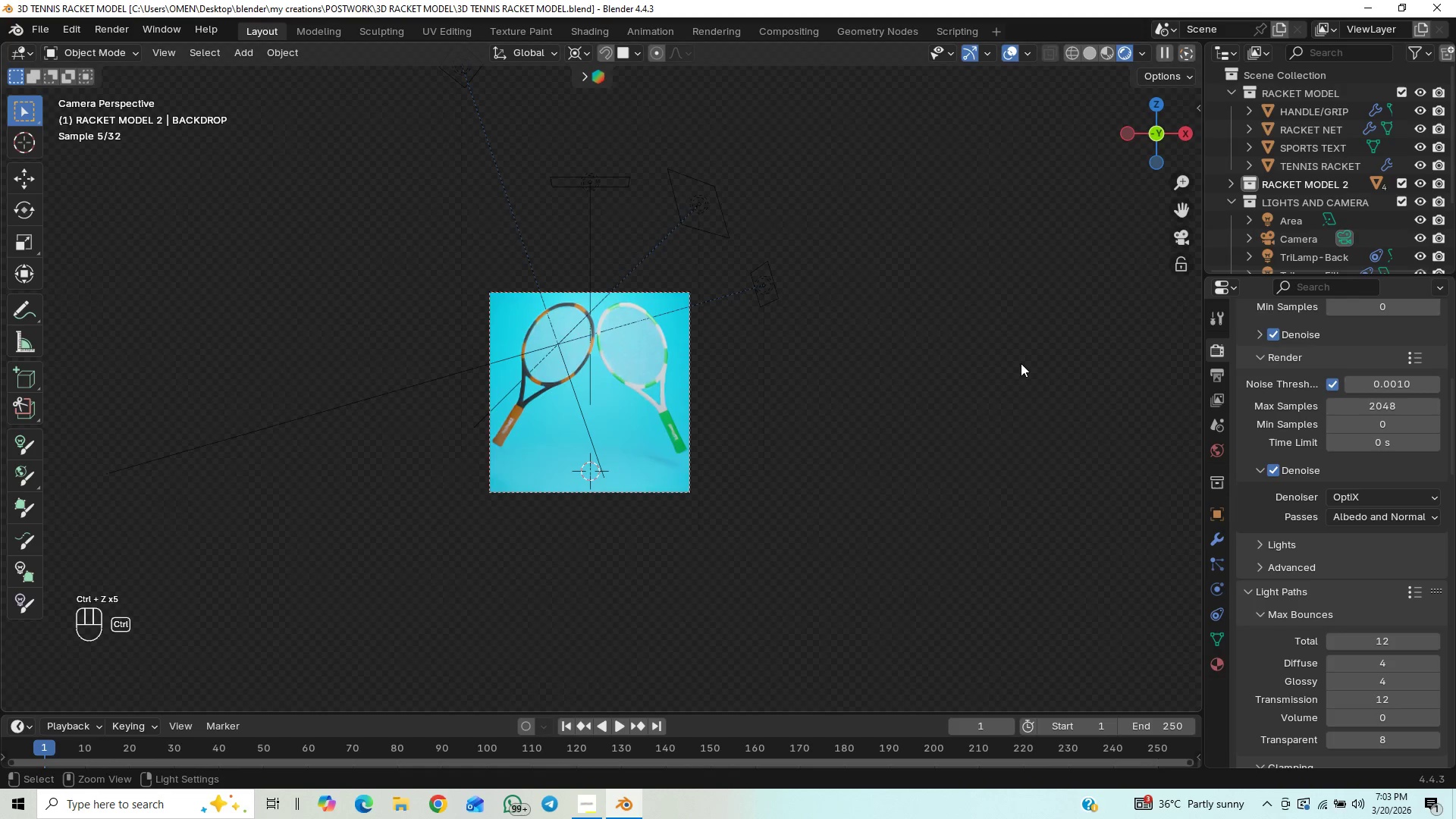 
key(Control+Z)
 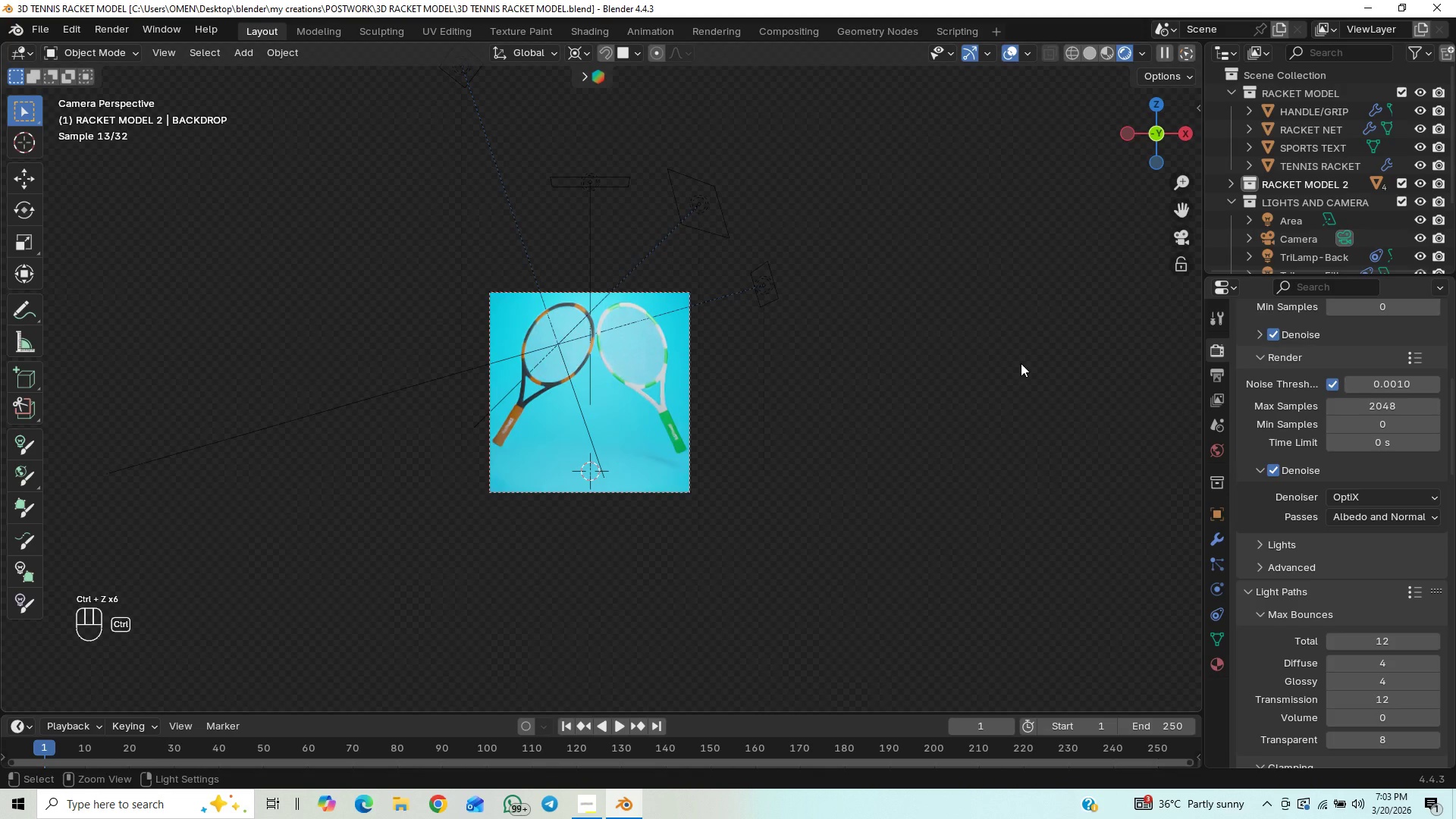 
key(Control+Z)
 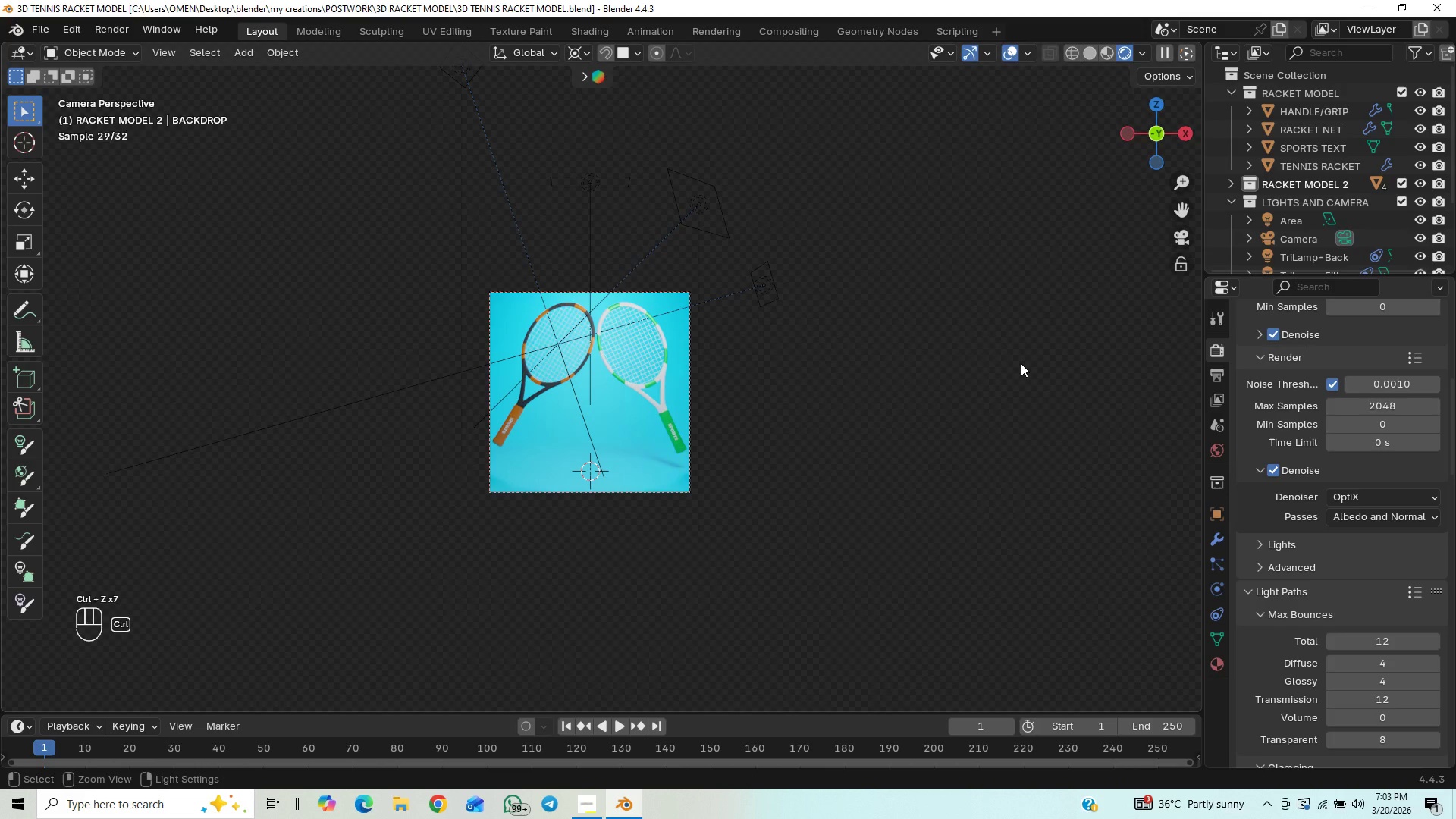 
key(Control+Z)
 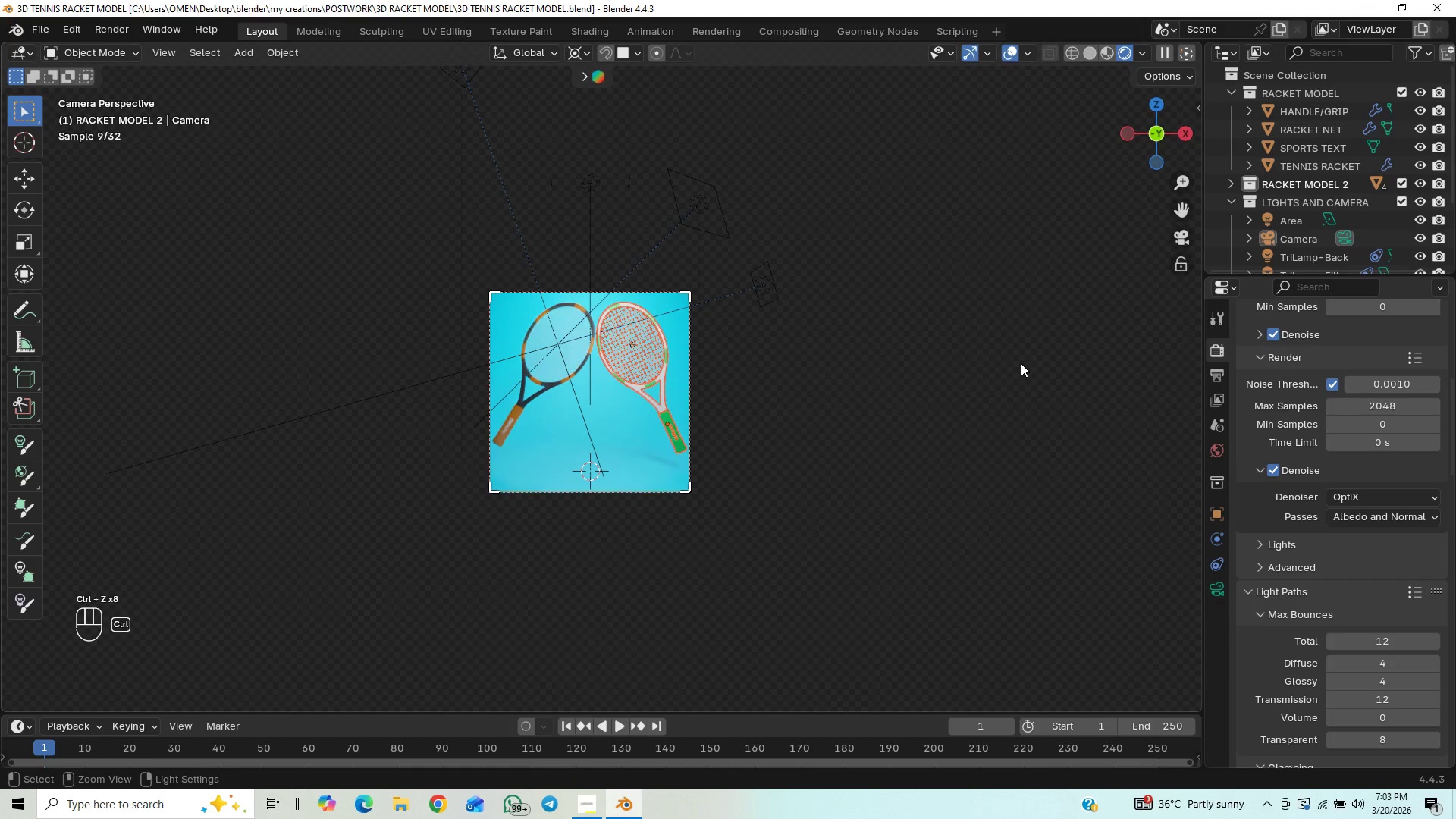 
key(Control+Z)
 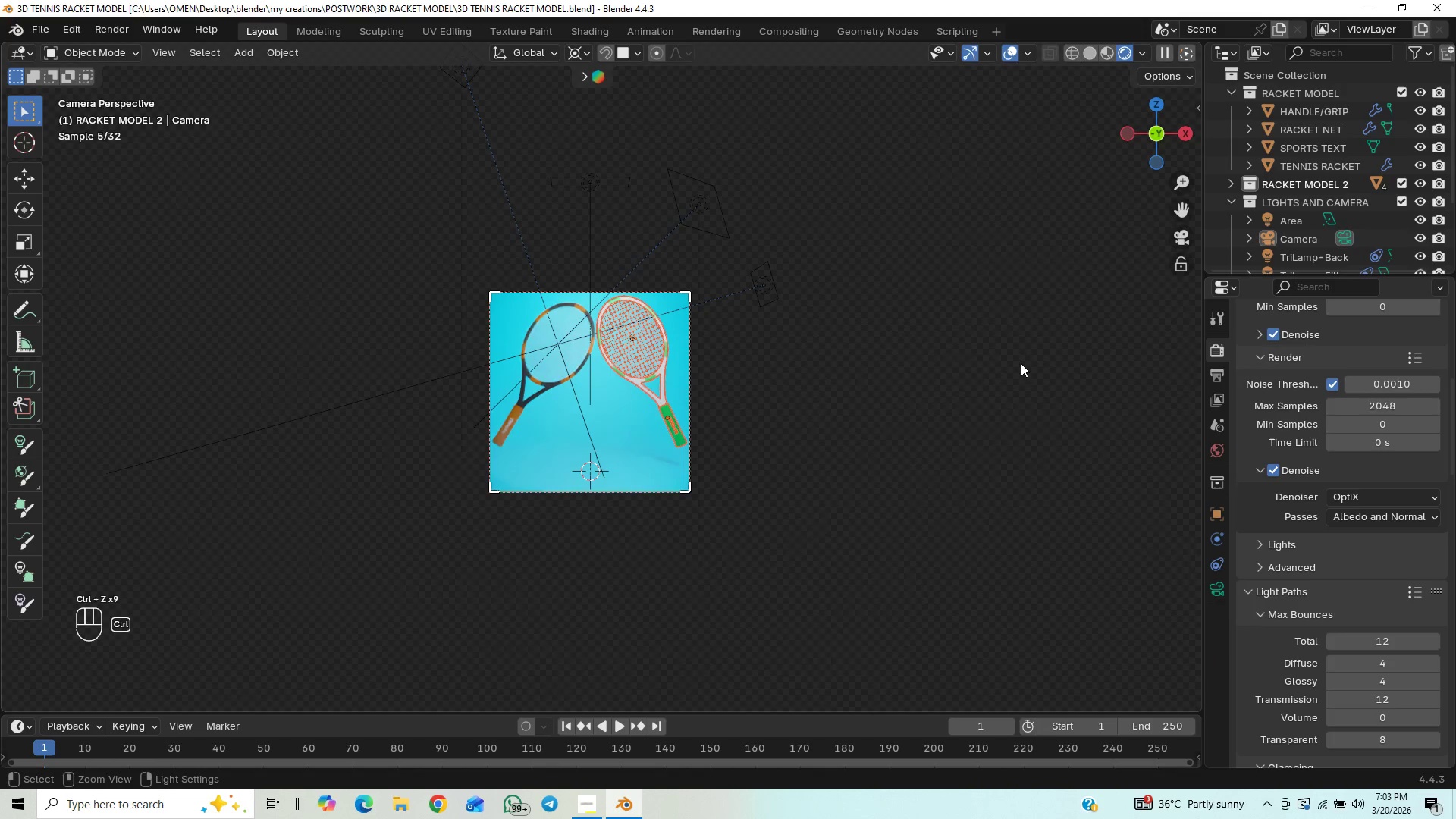 
key(Control+Z)
 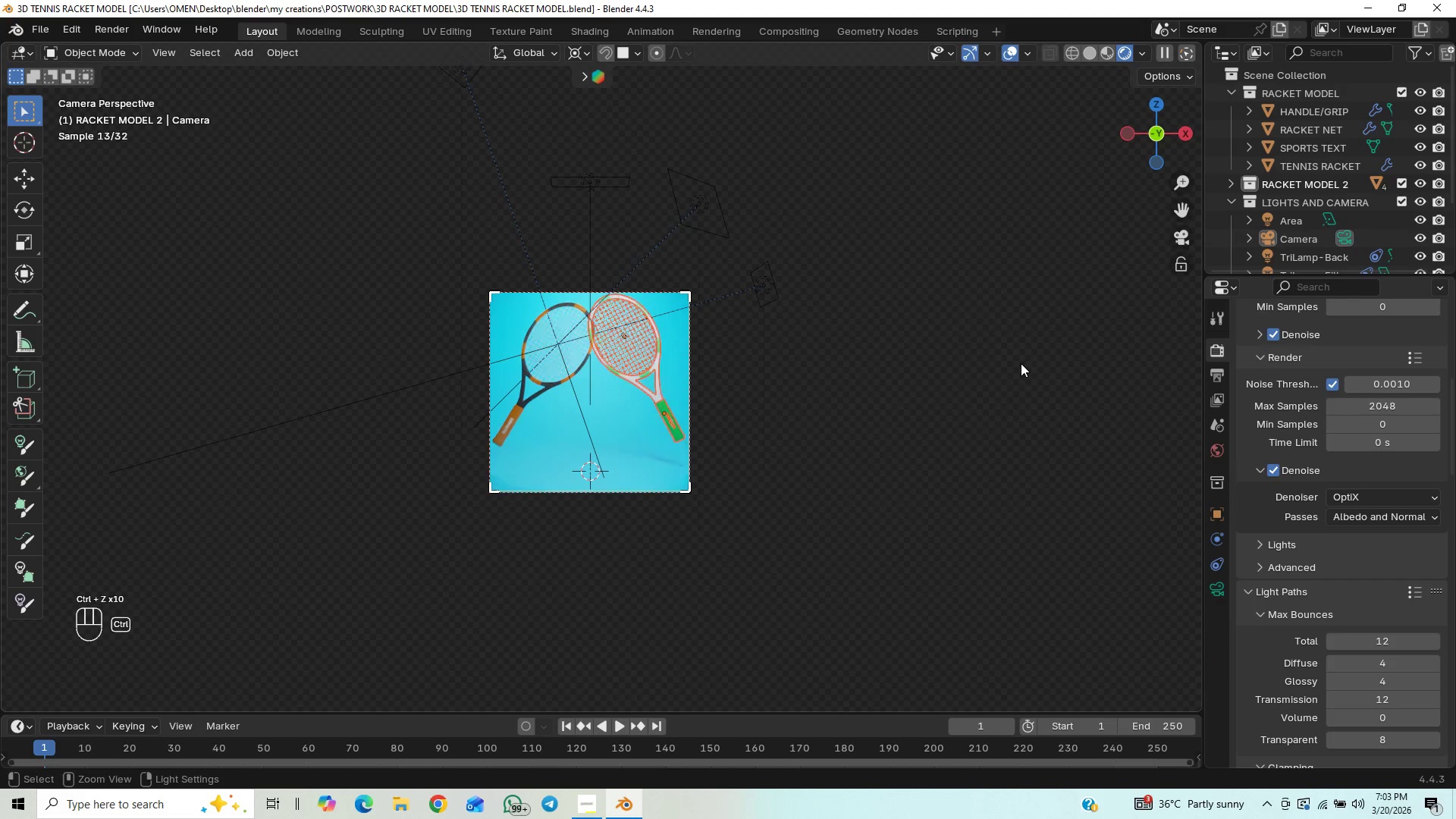 
key(Control+Z)
 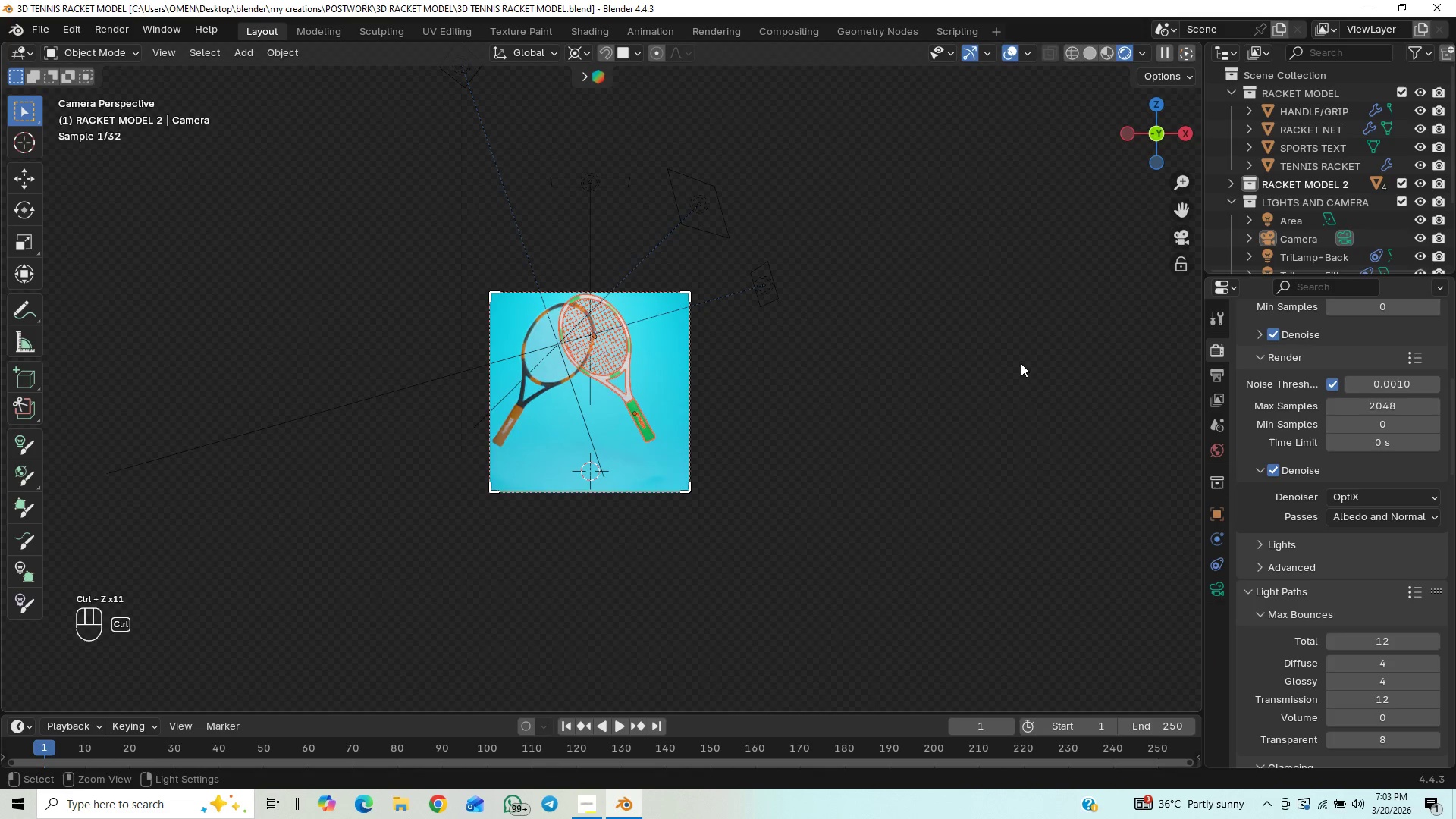 
key(Control+Z)
 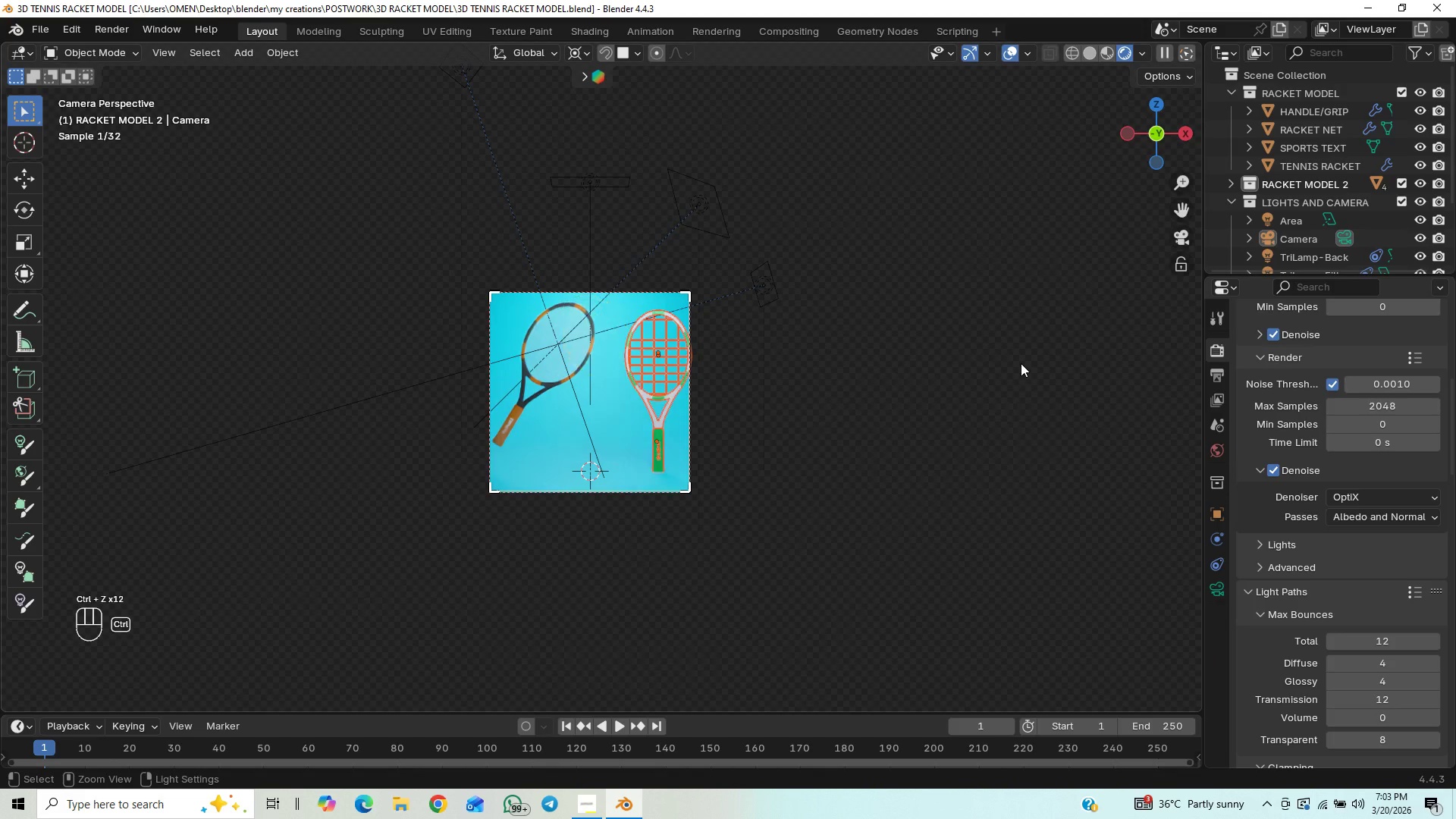 
key(Control+Z)
 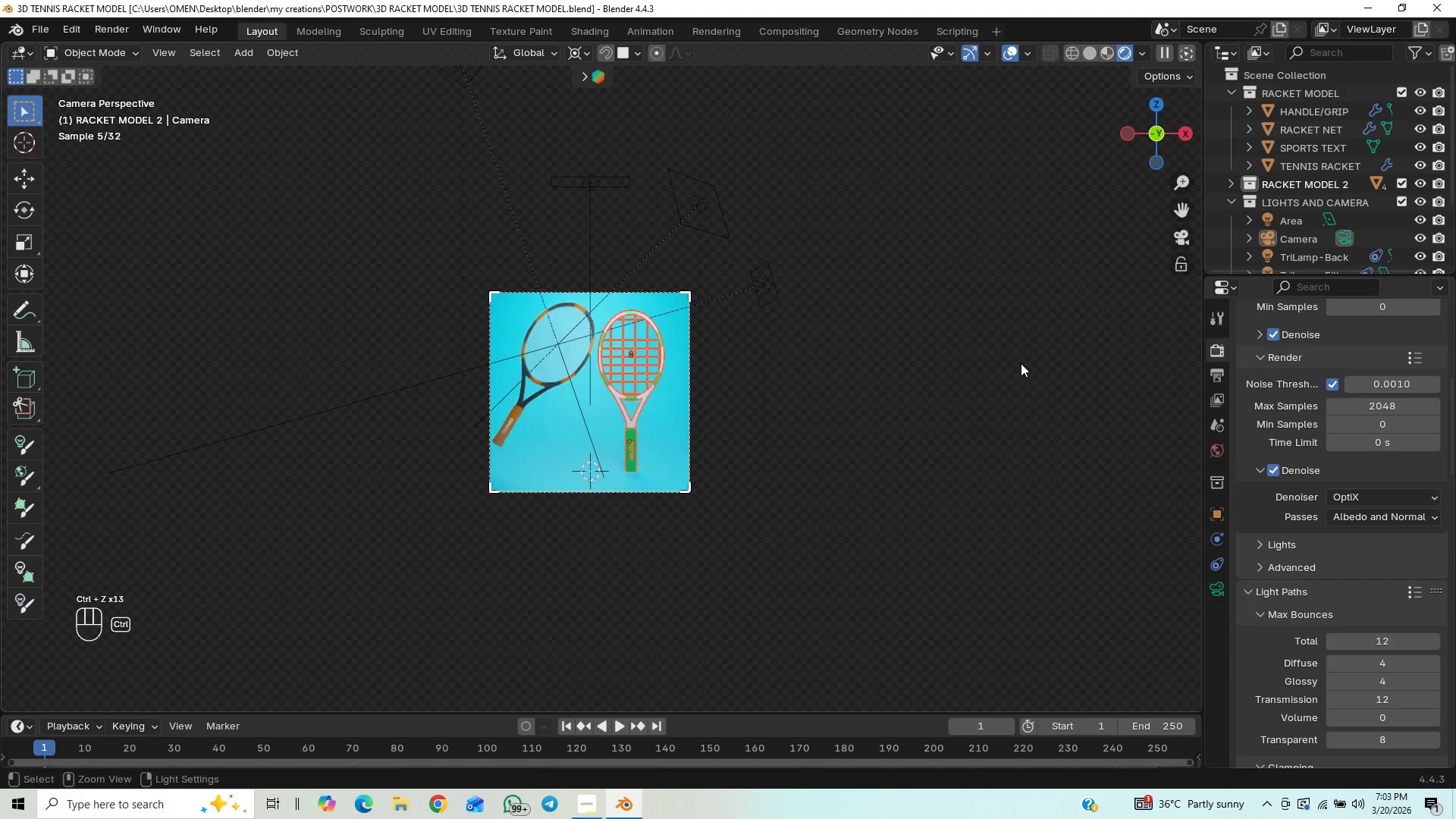 
key(Control+Z)
 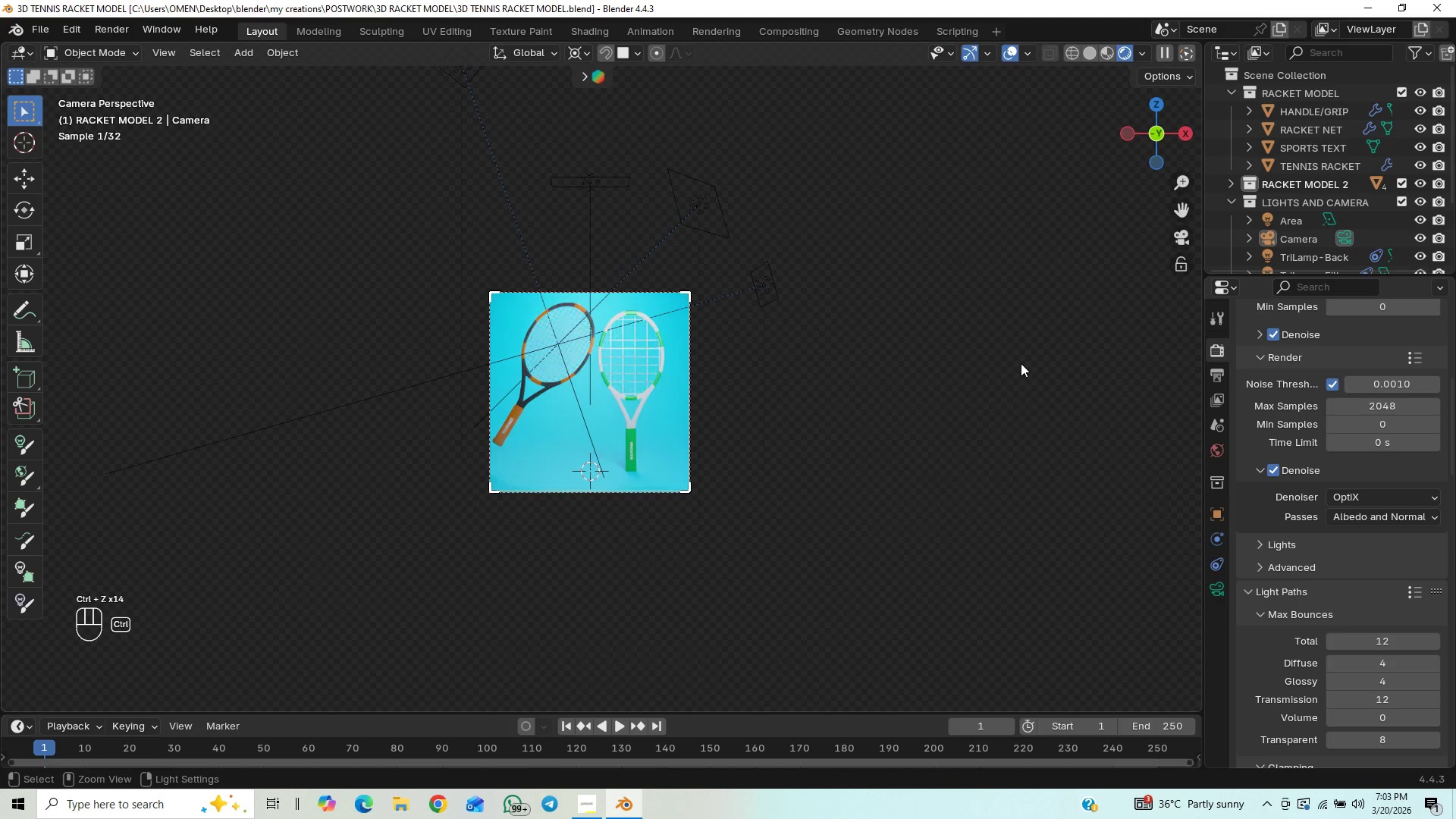 
key(Control+Z)
 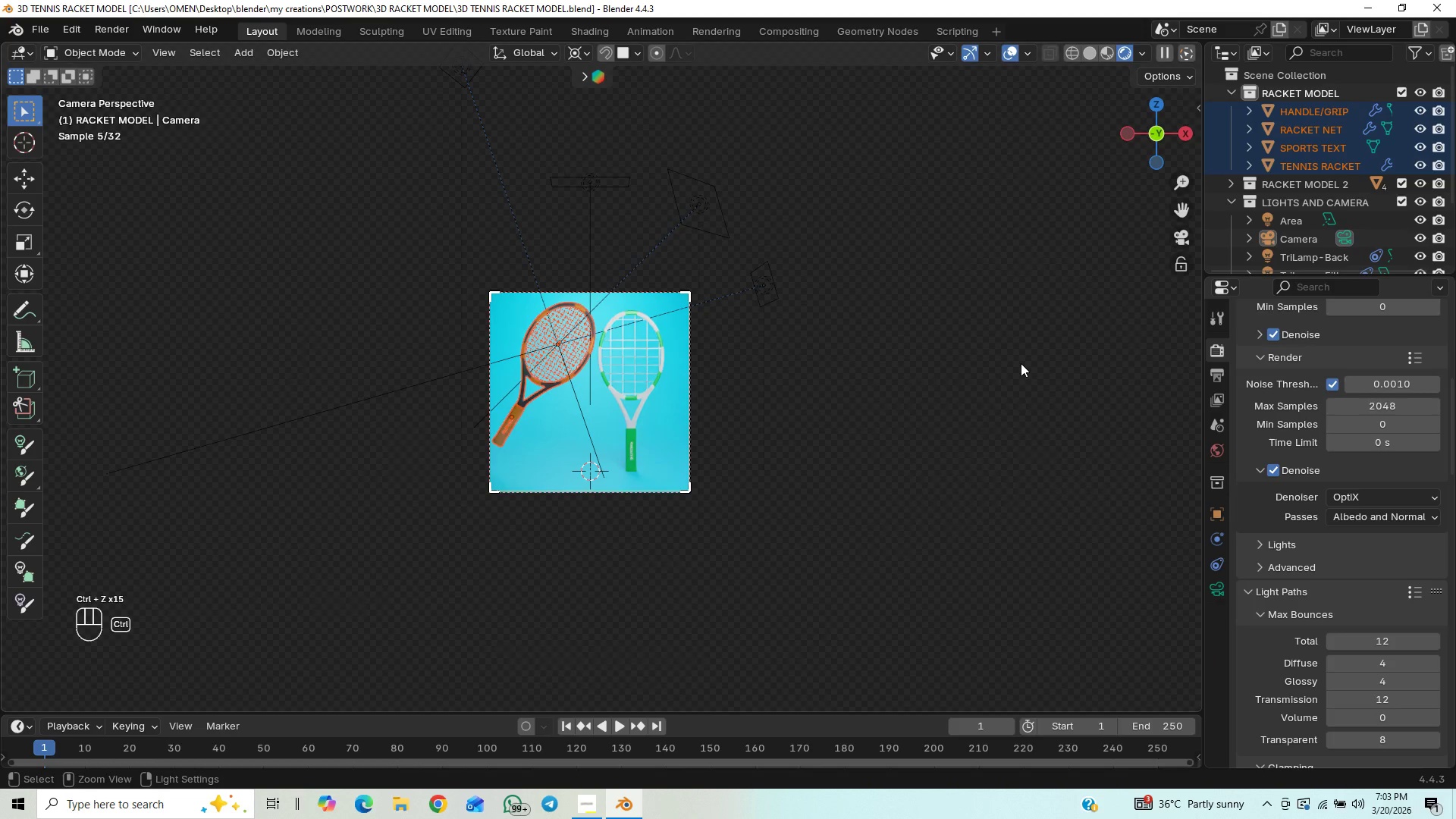 
key(Control+Z)
 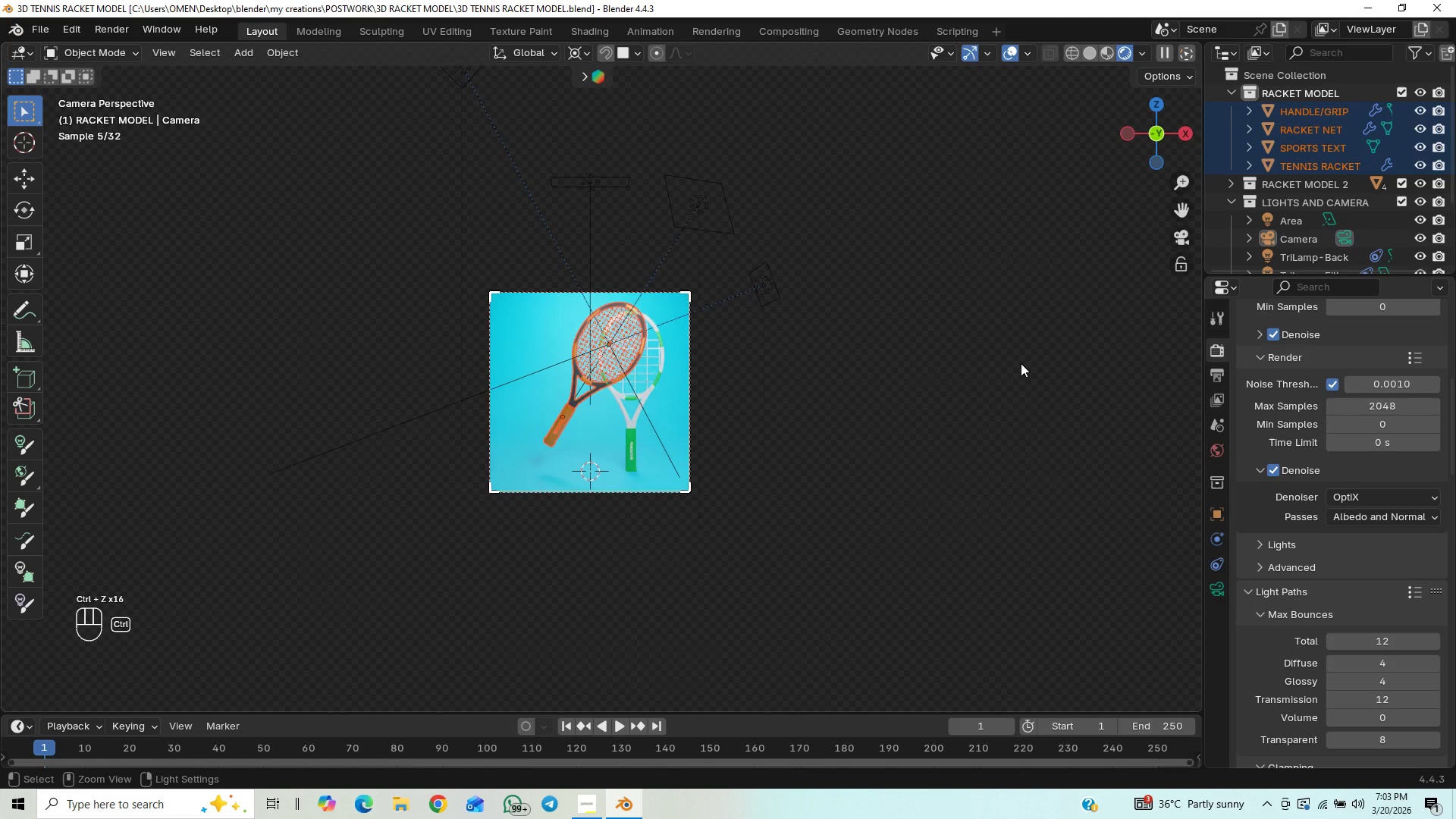 
key(Control+Z)
 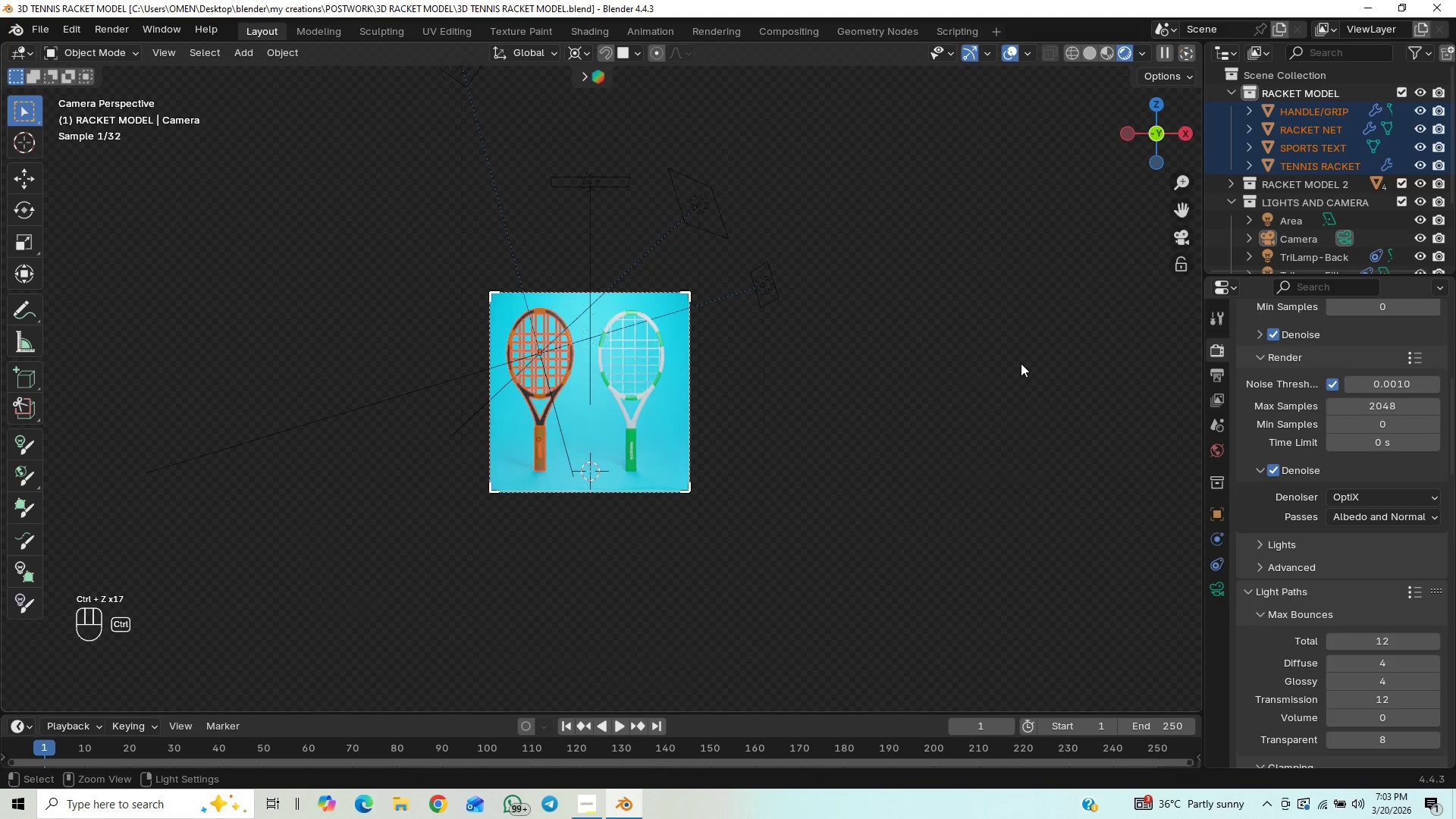 
key(Control+Z)
 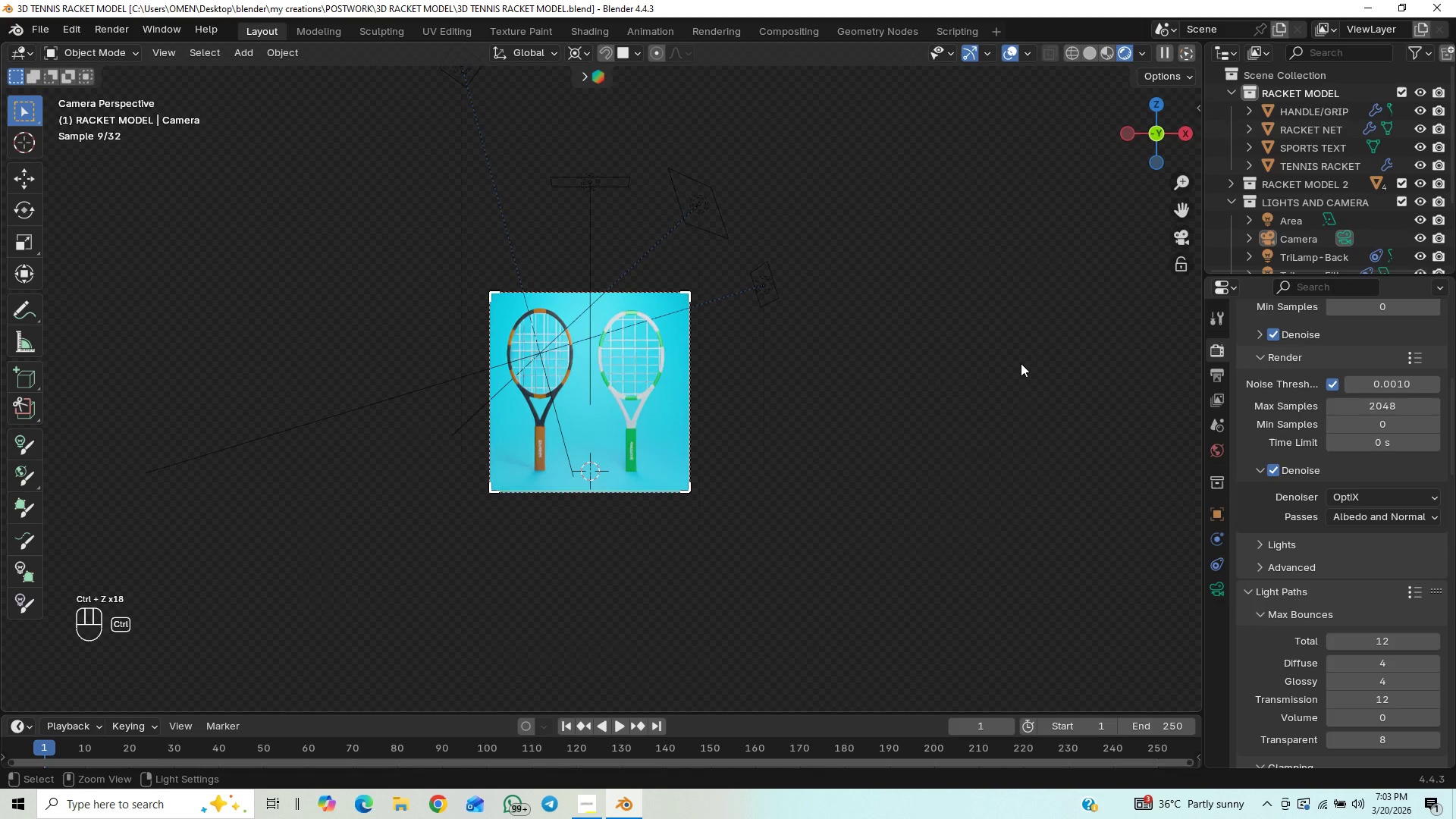 
key(Control+Z)
 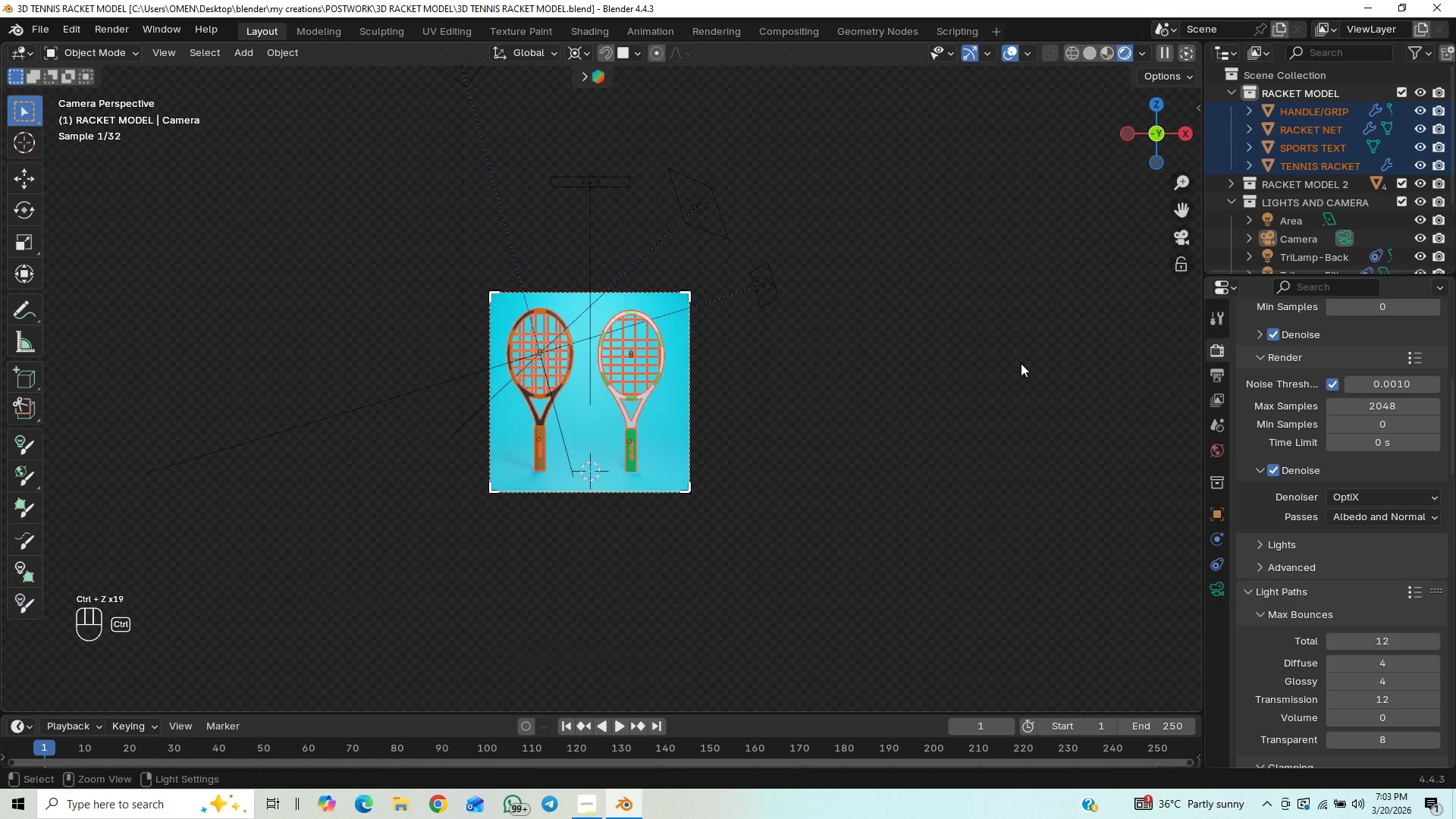 
key(Control+Z)
 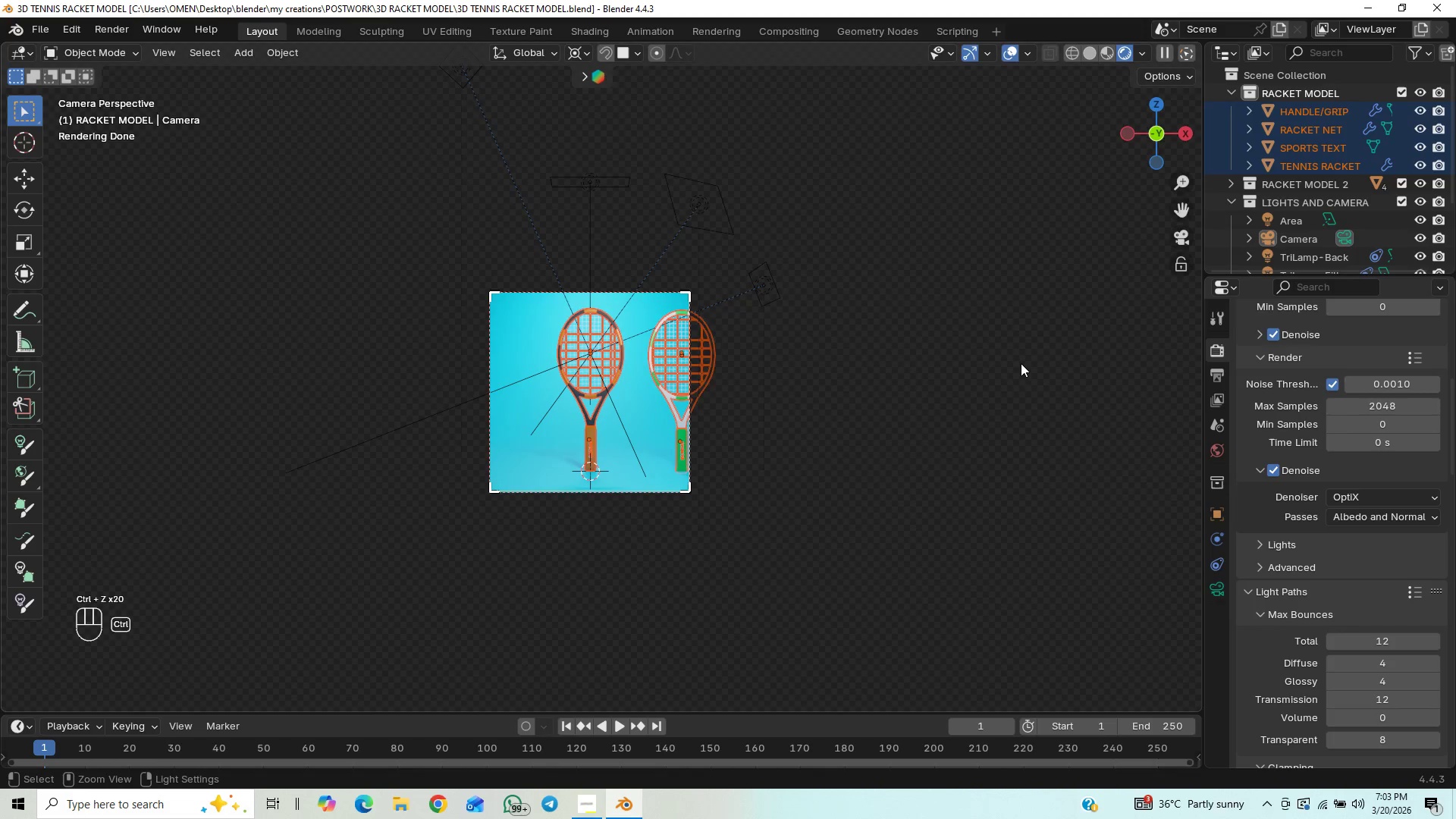 
key(Control+Z)
 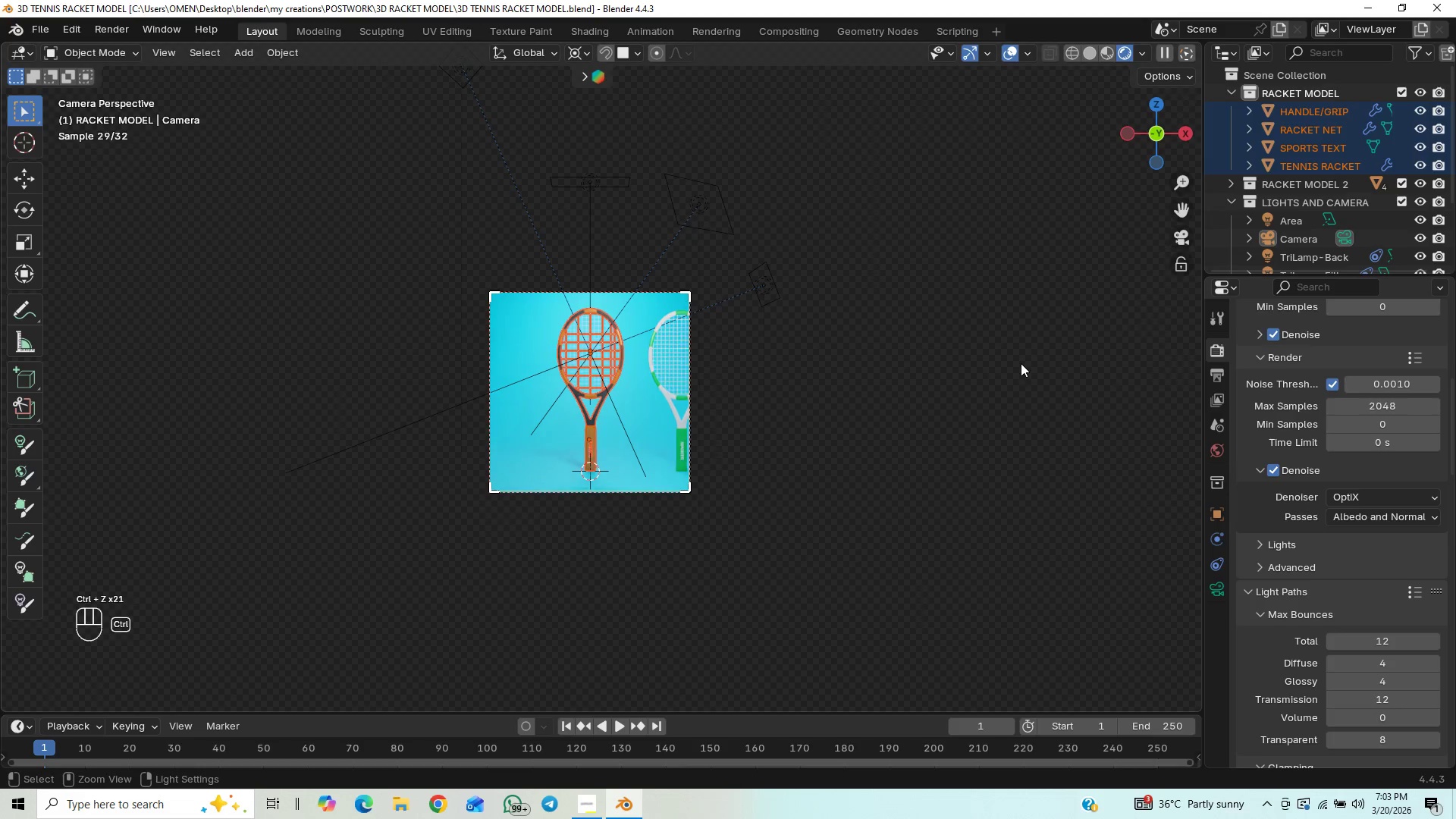 
key(Control+Z)
 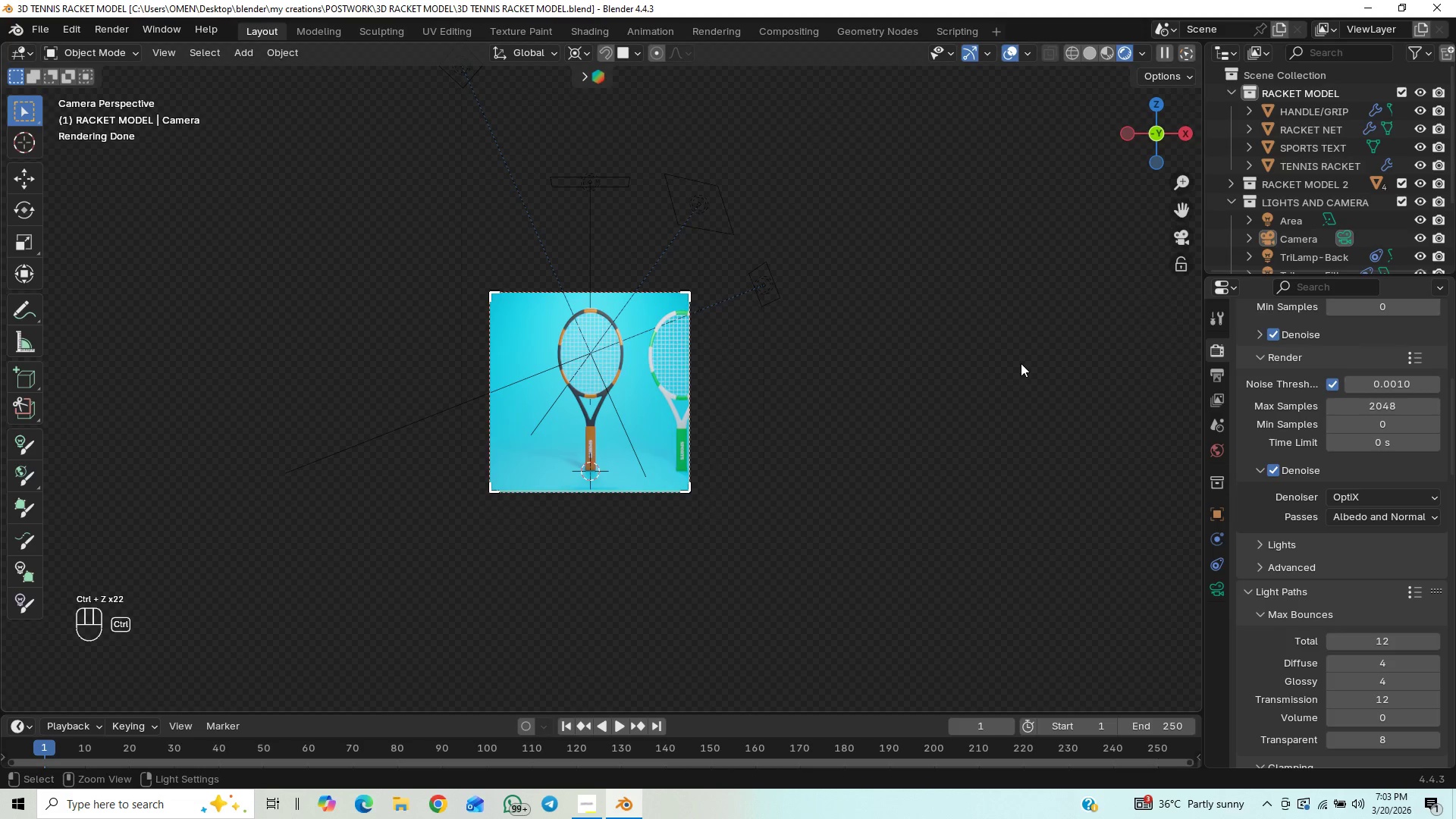 
key(Control+Z)
 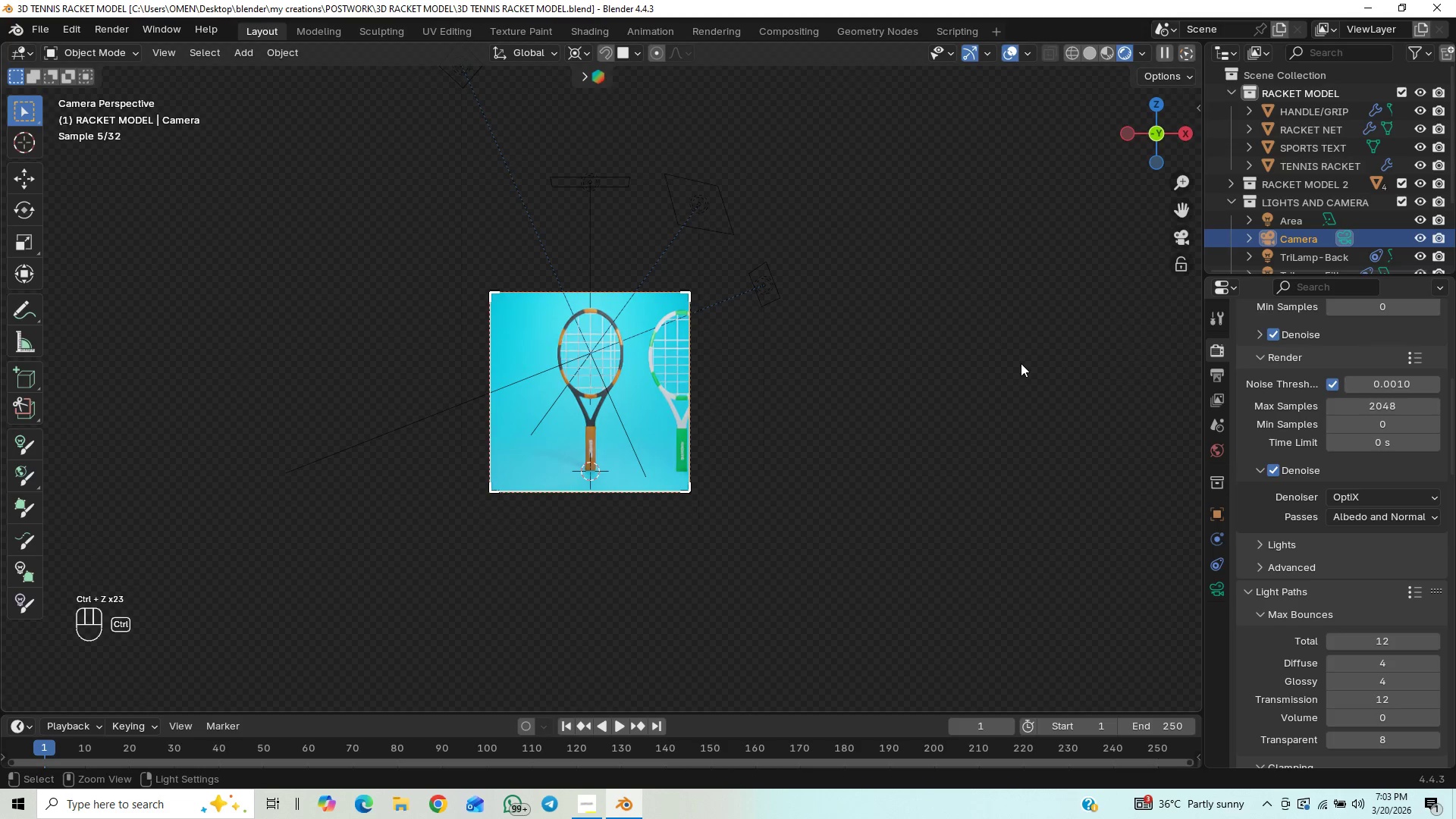 
key(Control+Z)
 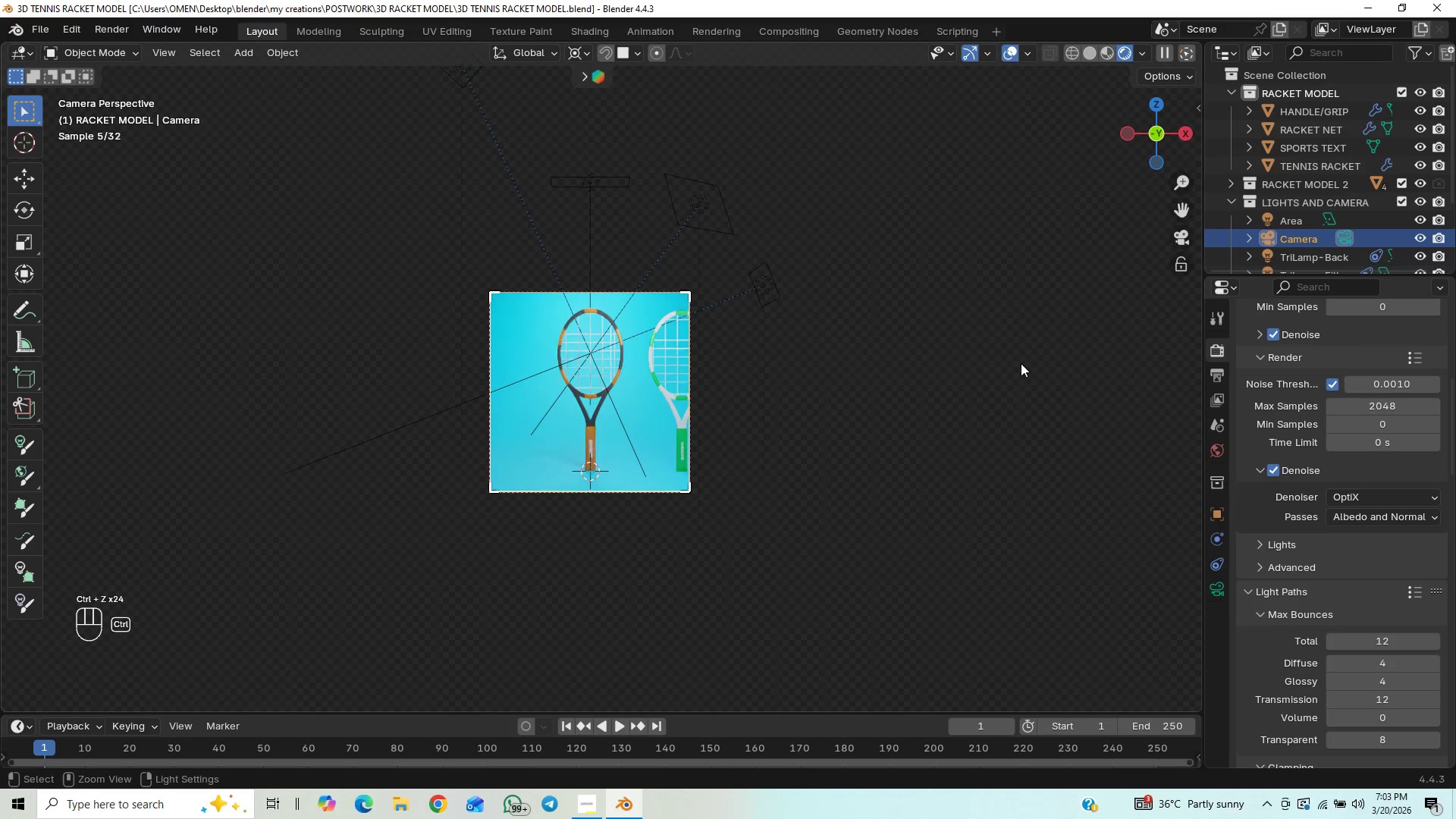 
key(Control+Z)
 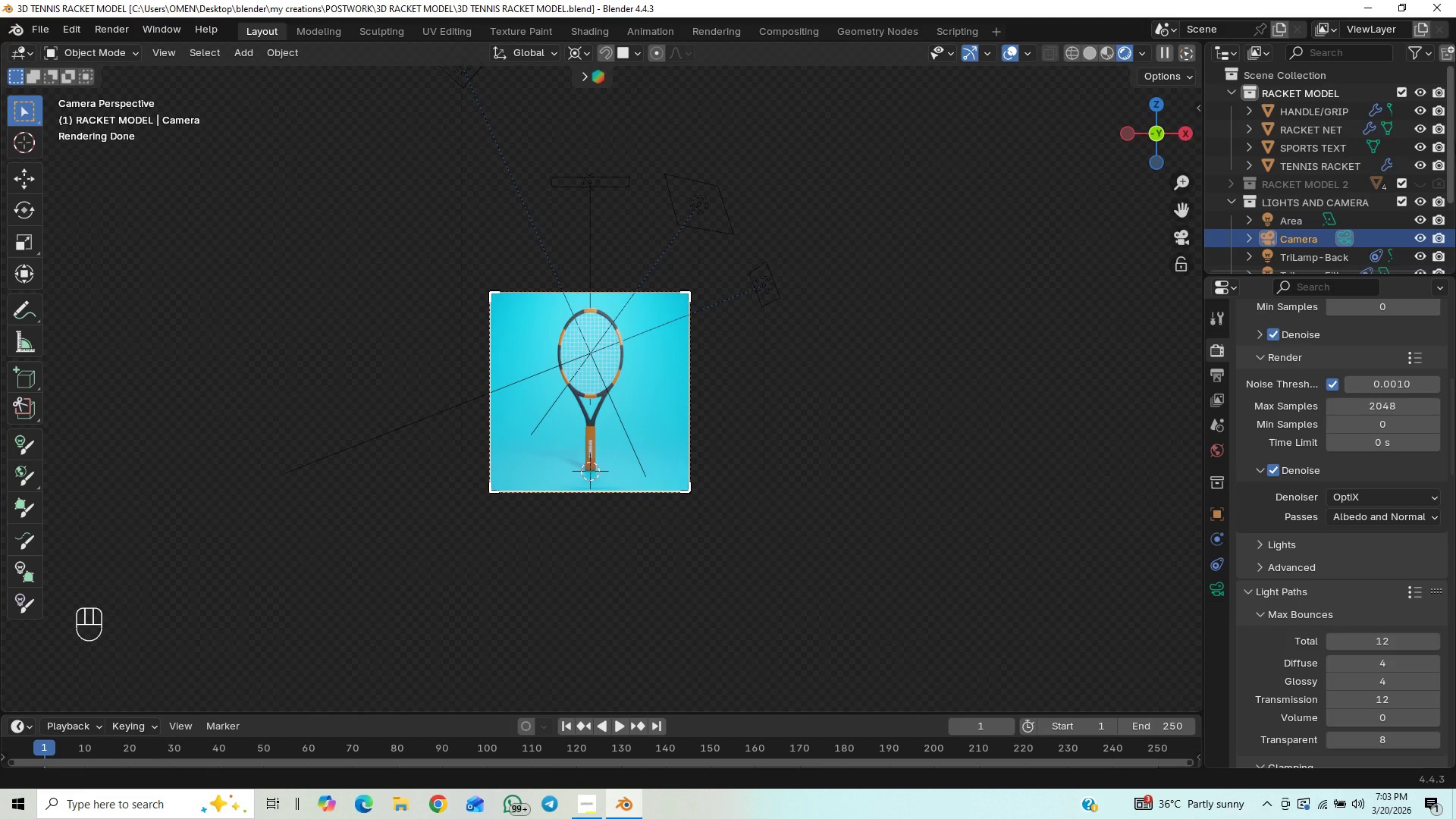 
wait(5.92)
 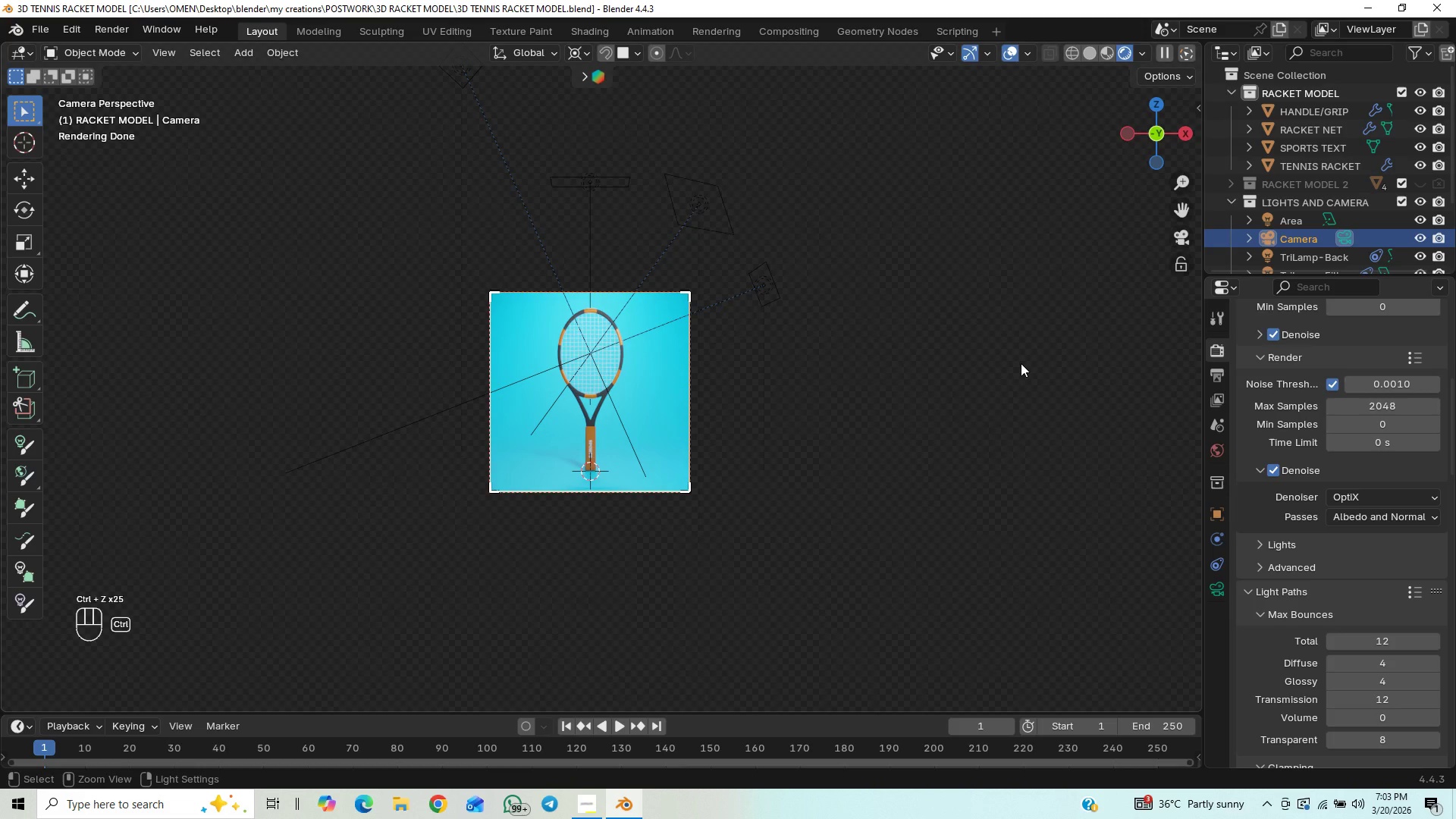 
key(Control+S)
 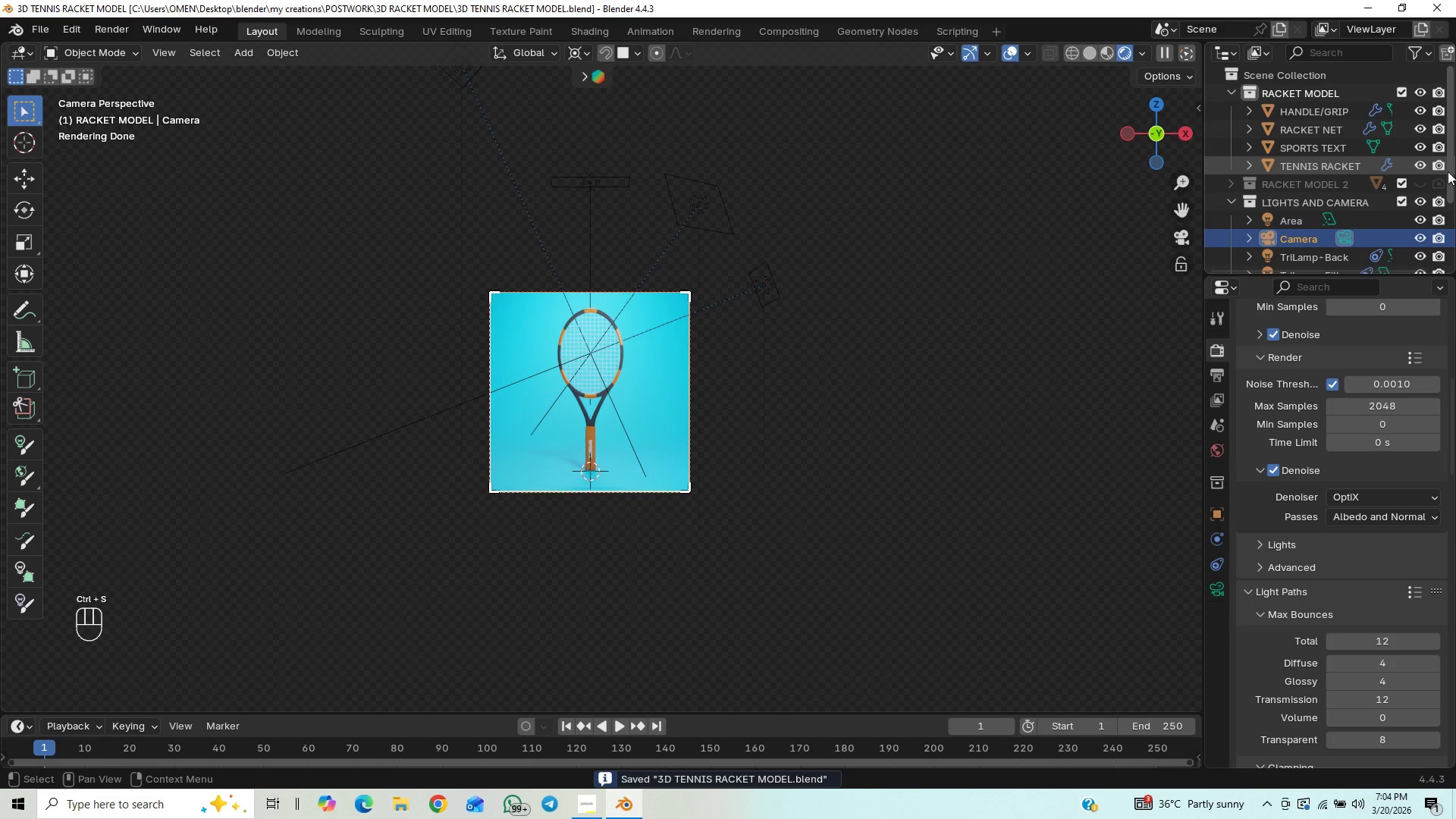 
left_click_drag(start_coordinate=[1448, 171], to_coordinate=[1455, 162])
 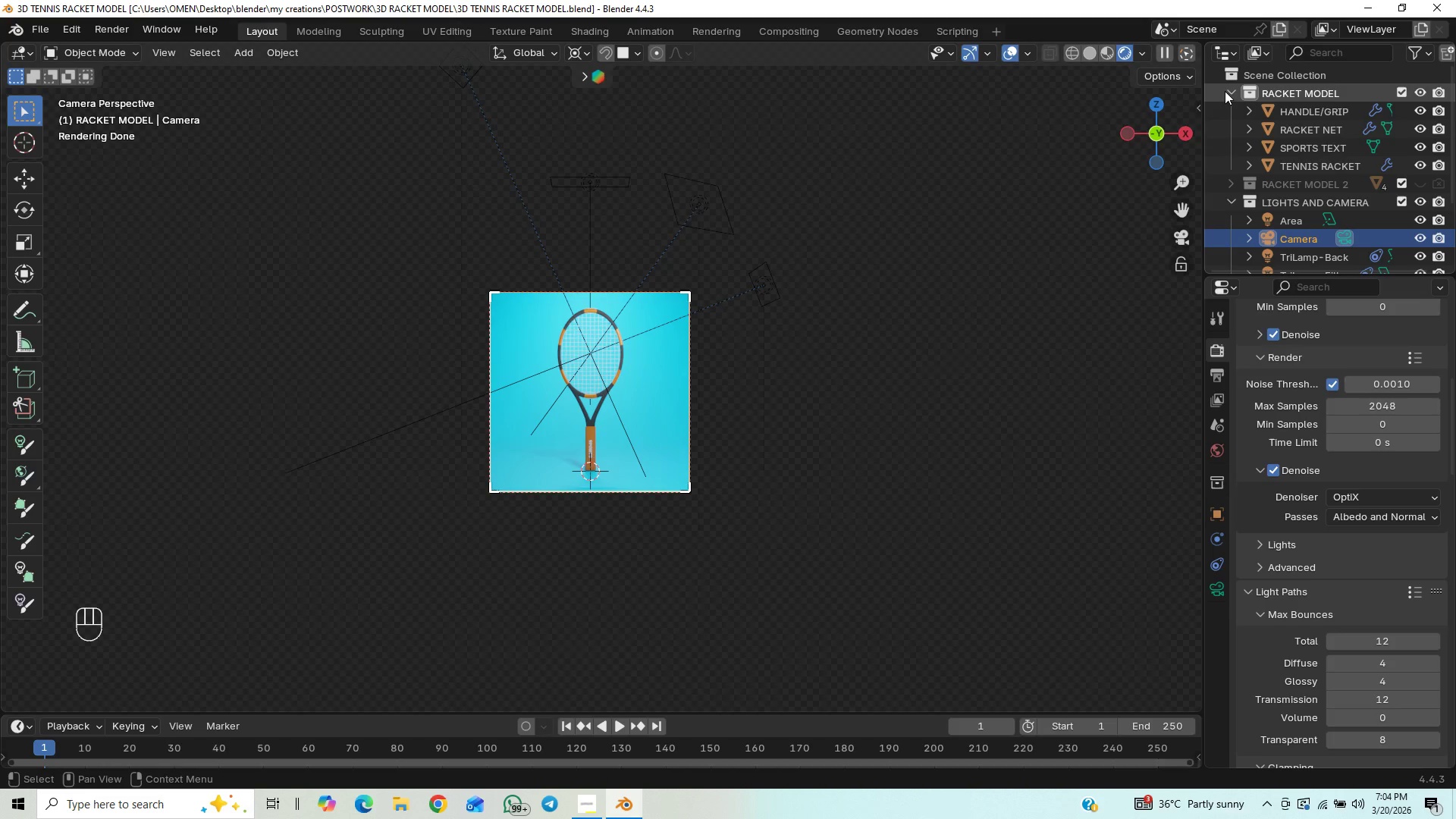 
left_click([1225, 91])
 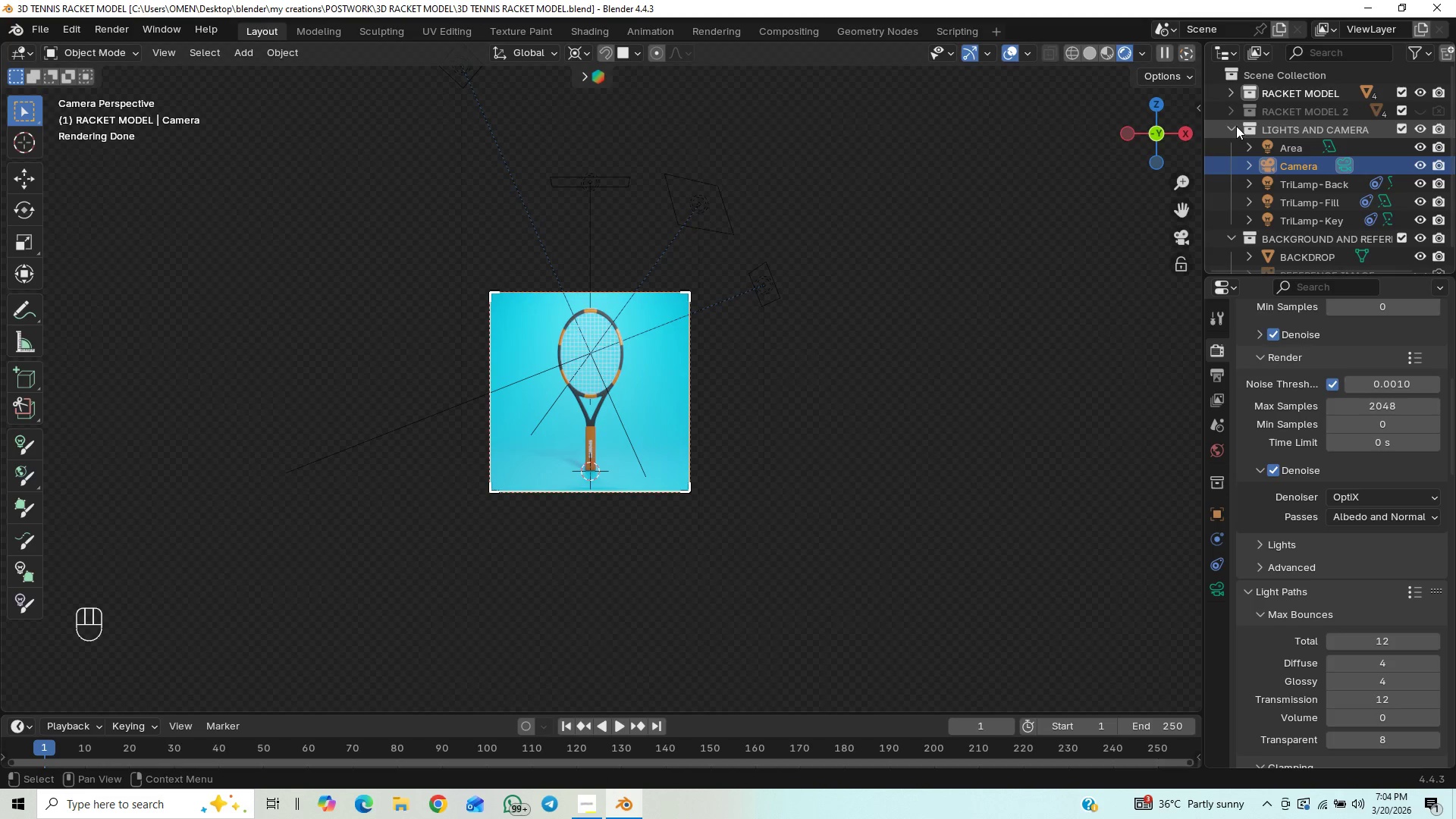 
left_click([1235, 109])
 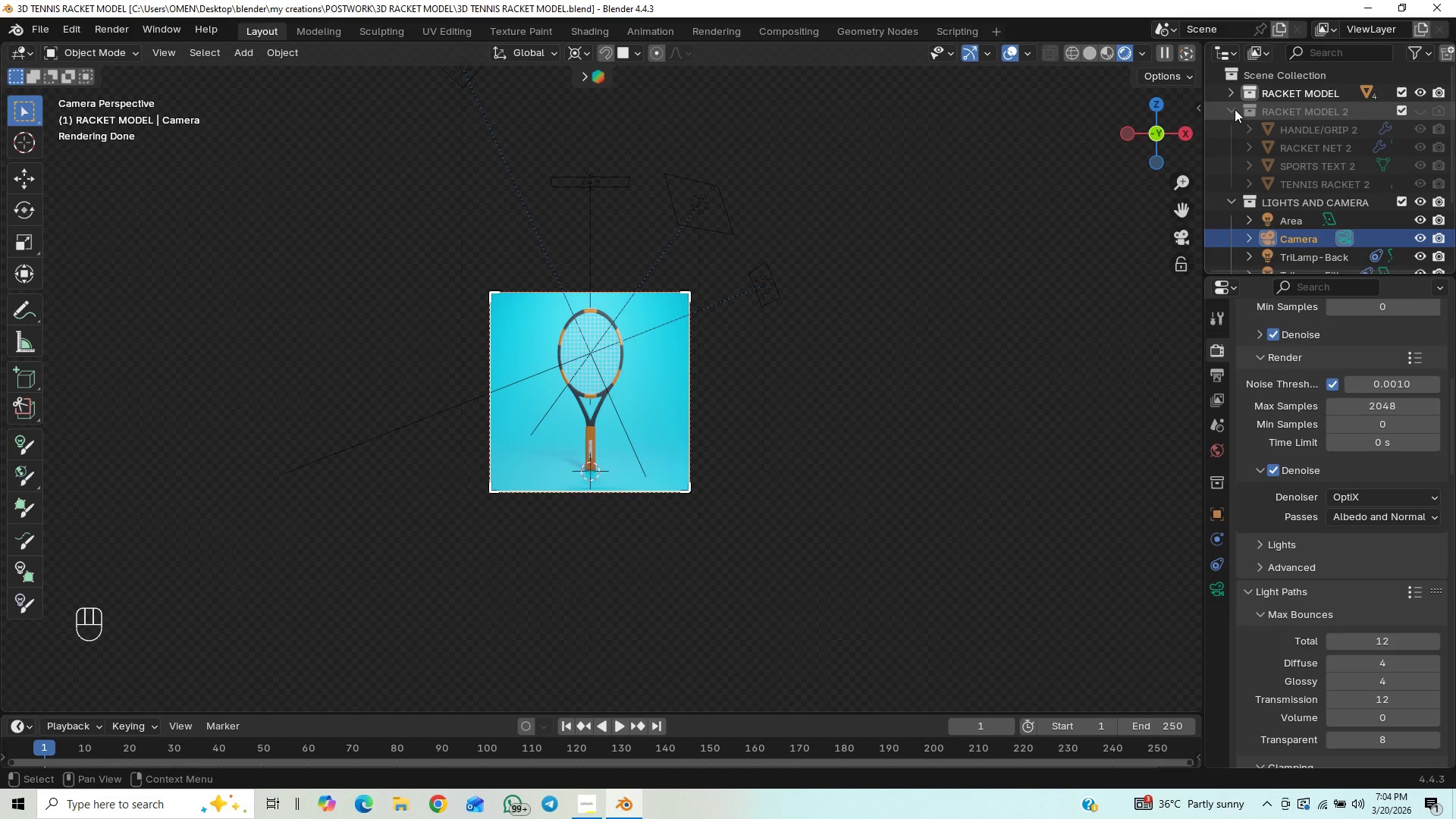 
left_click([1235, 109])
 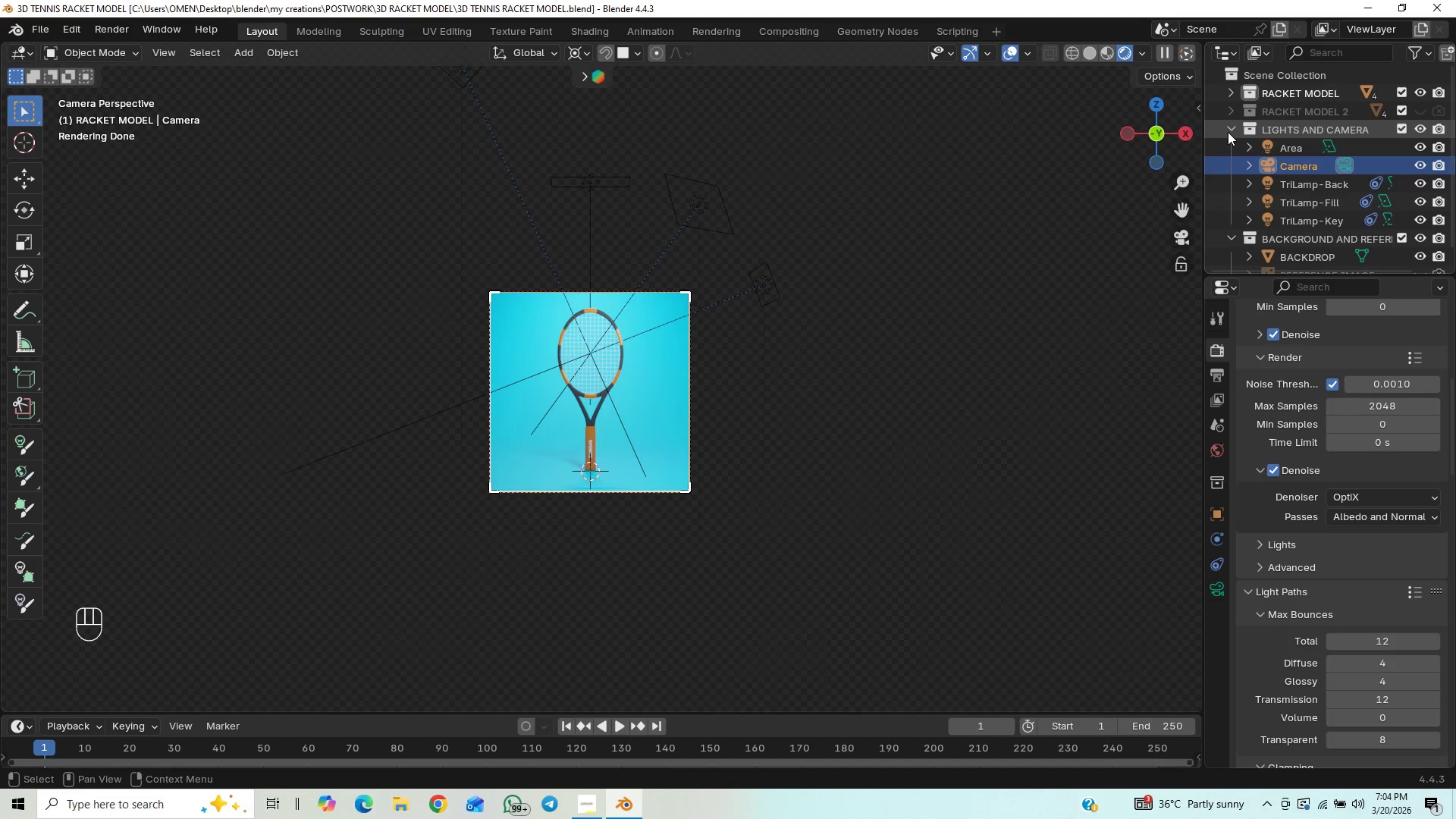 
left_click([1228, 132])
 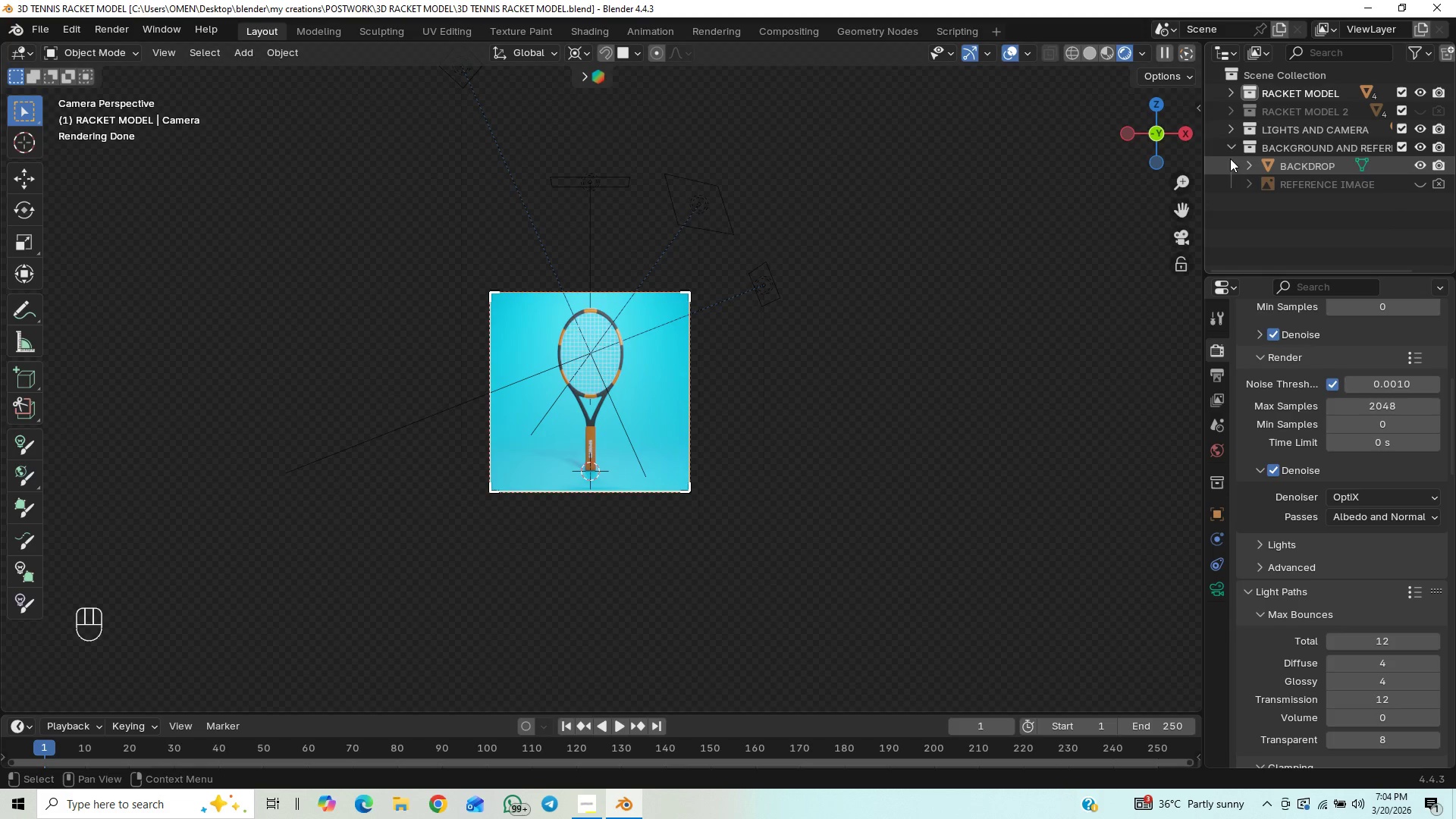 
left_click([1232, 148])
 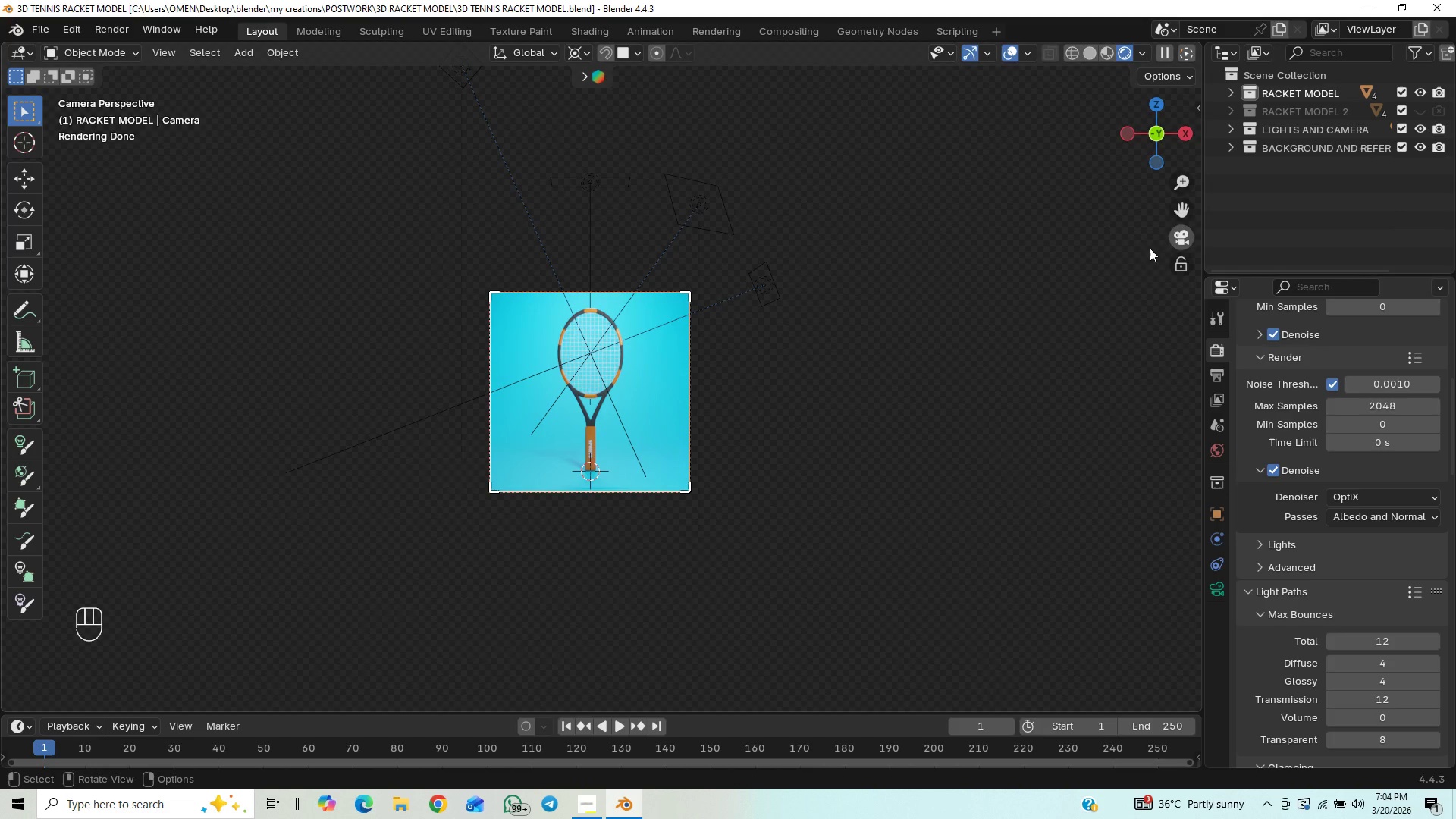 
key(Control+S)
 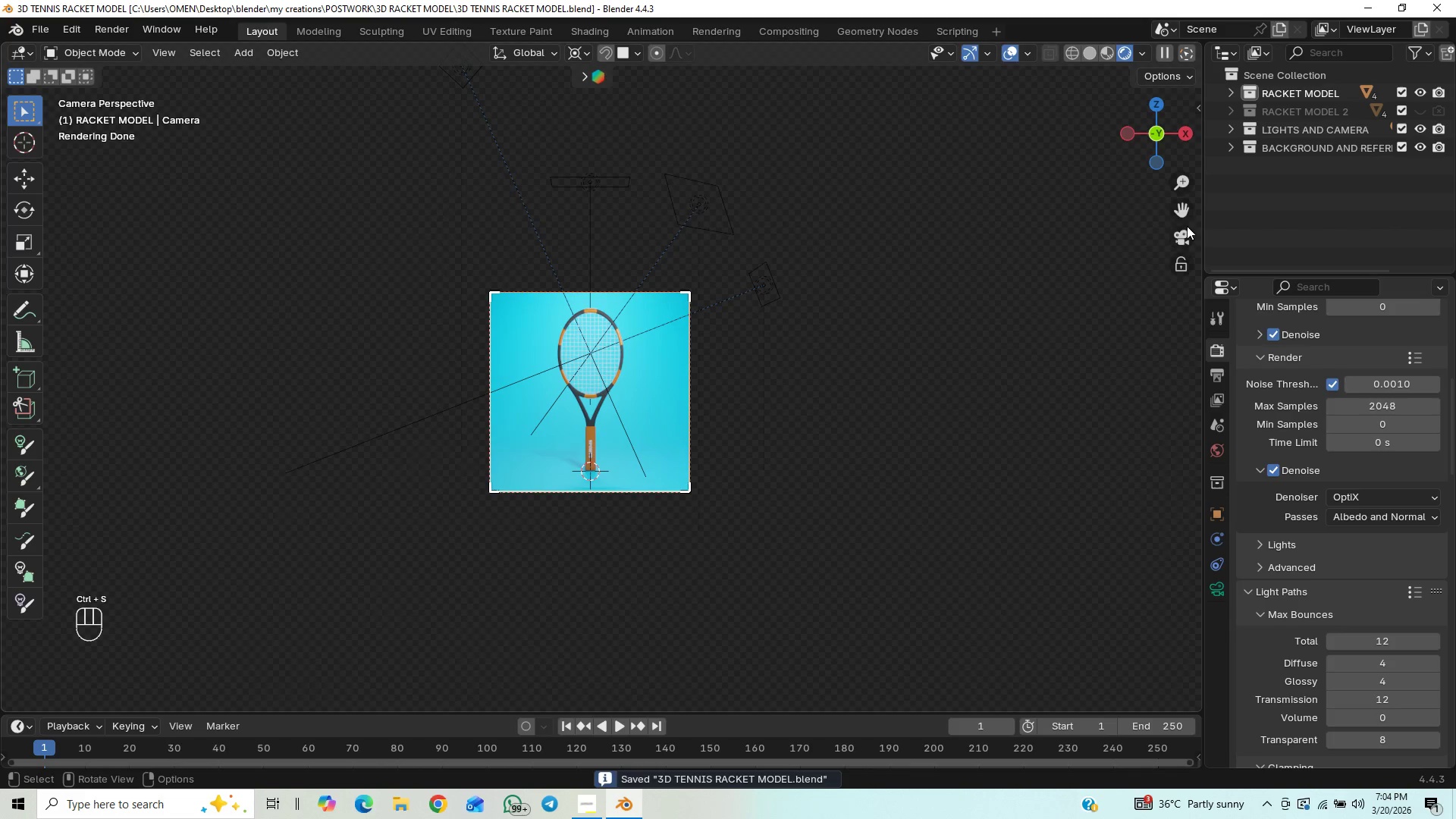 
left_click([1182, 237])
 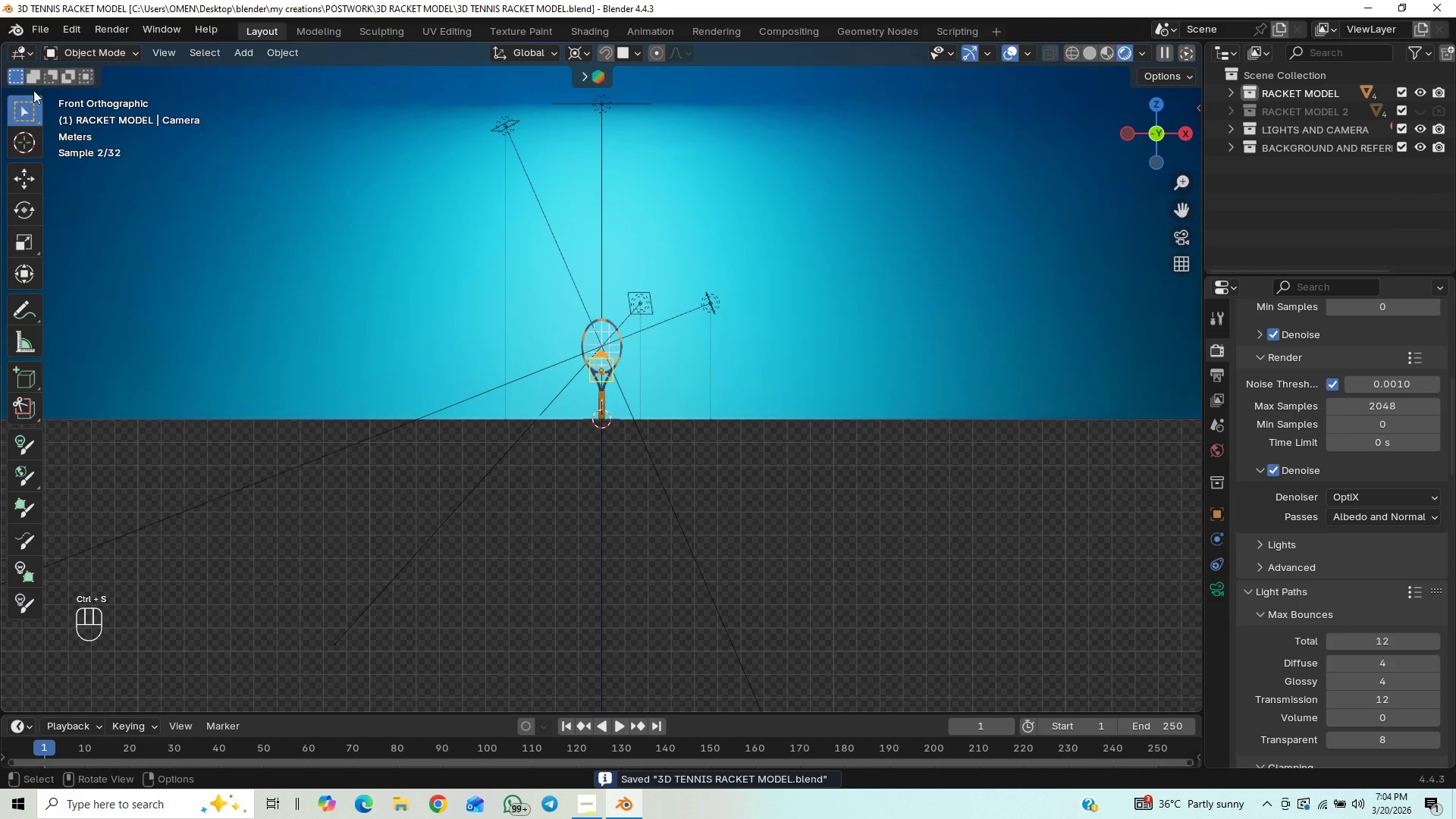 
left_click([42, 30])
 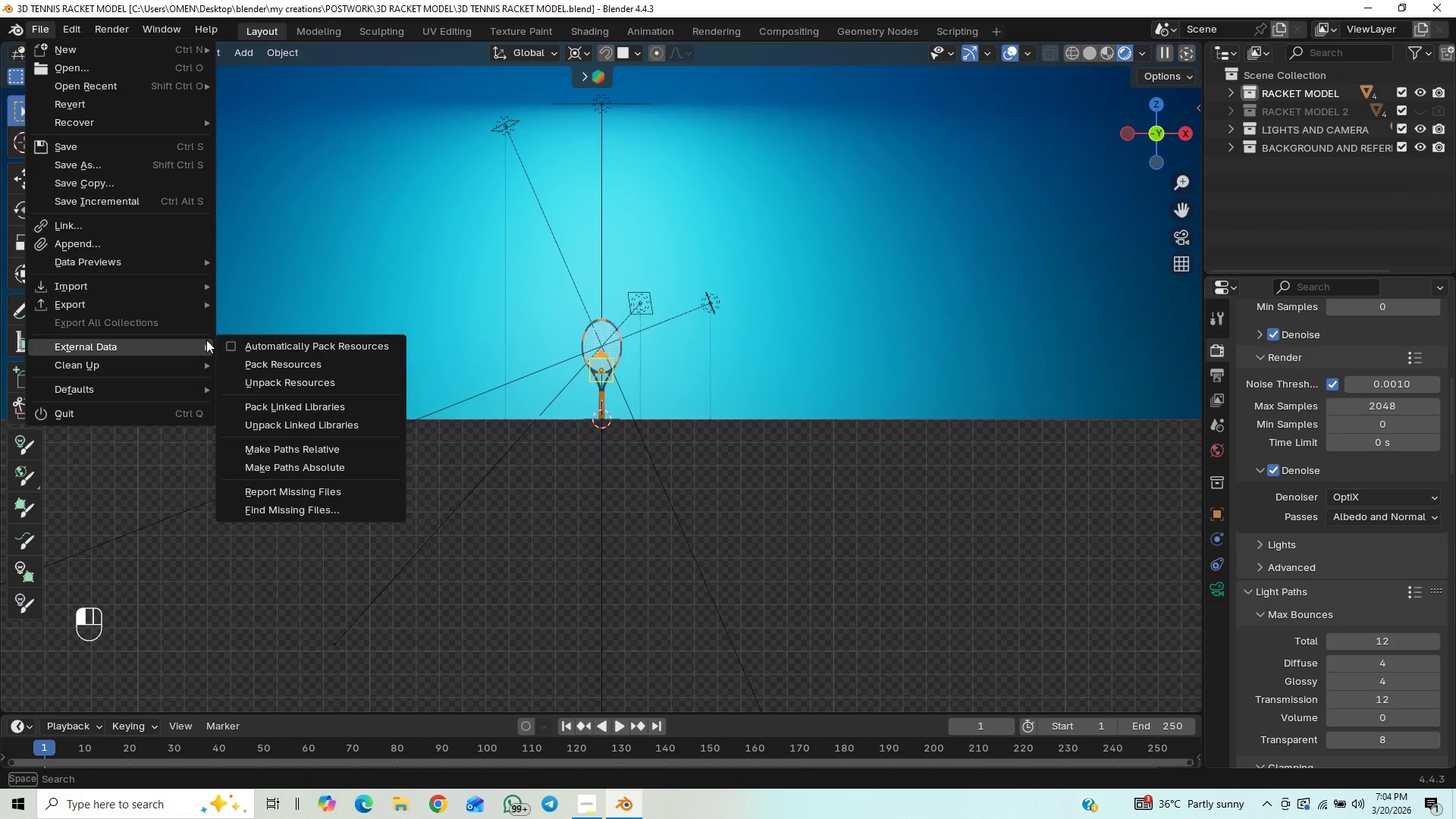 
left_click([231, 345])
 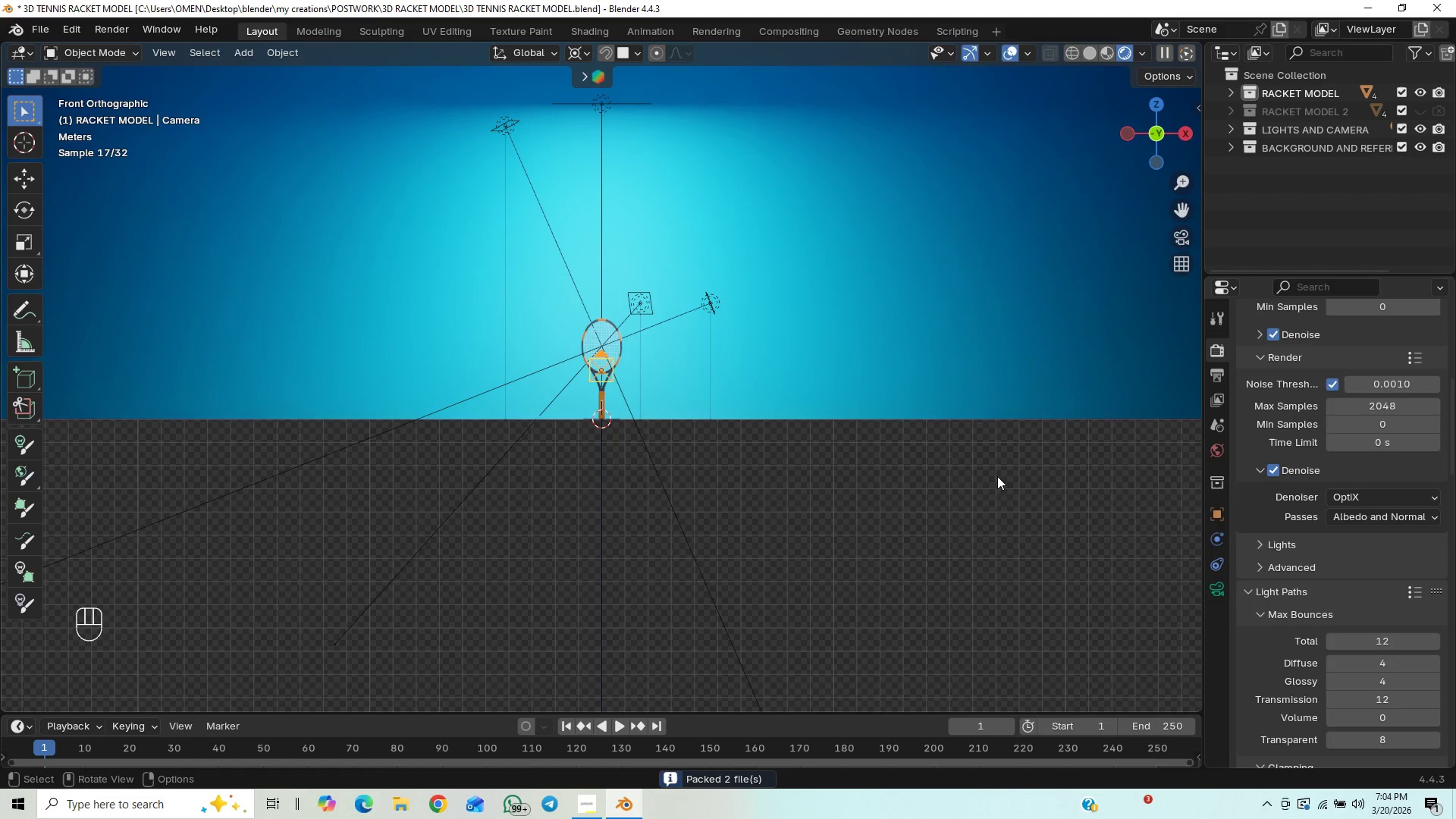 
key(Numpad1)
 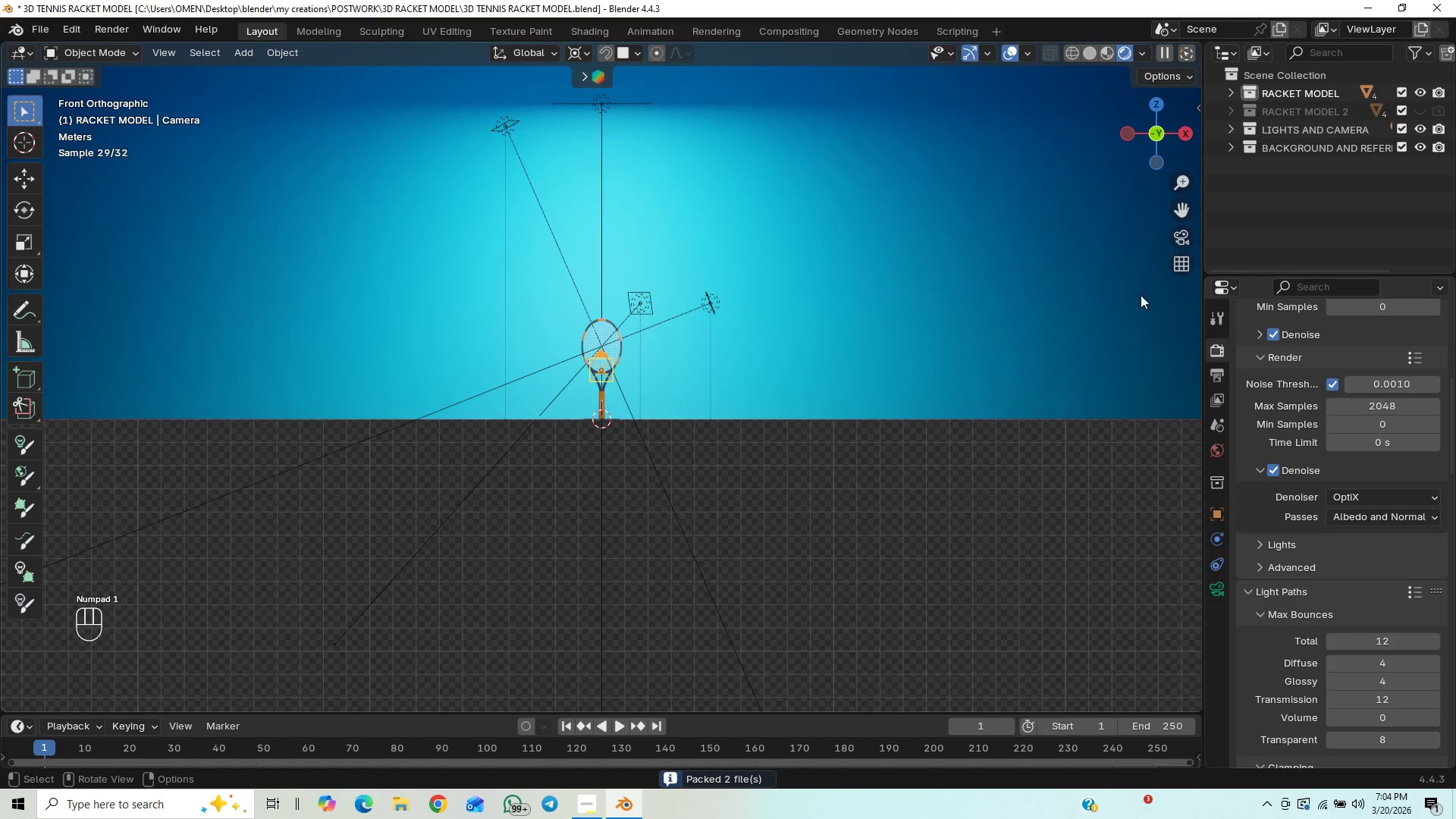 
left_click([1179, 234])
 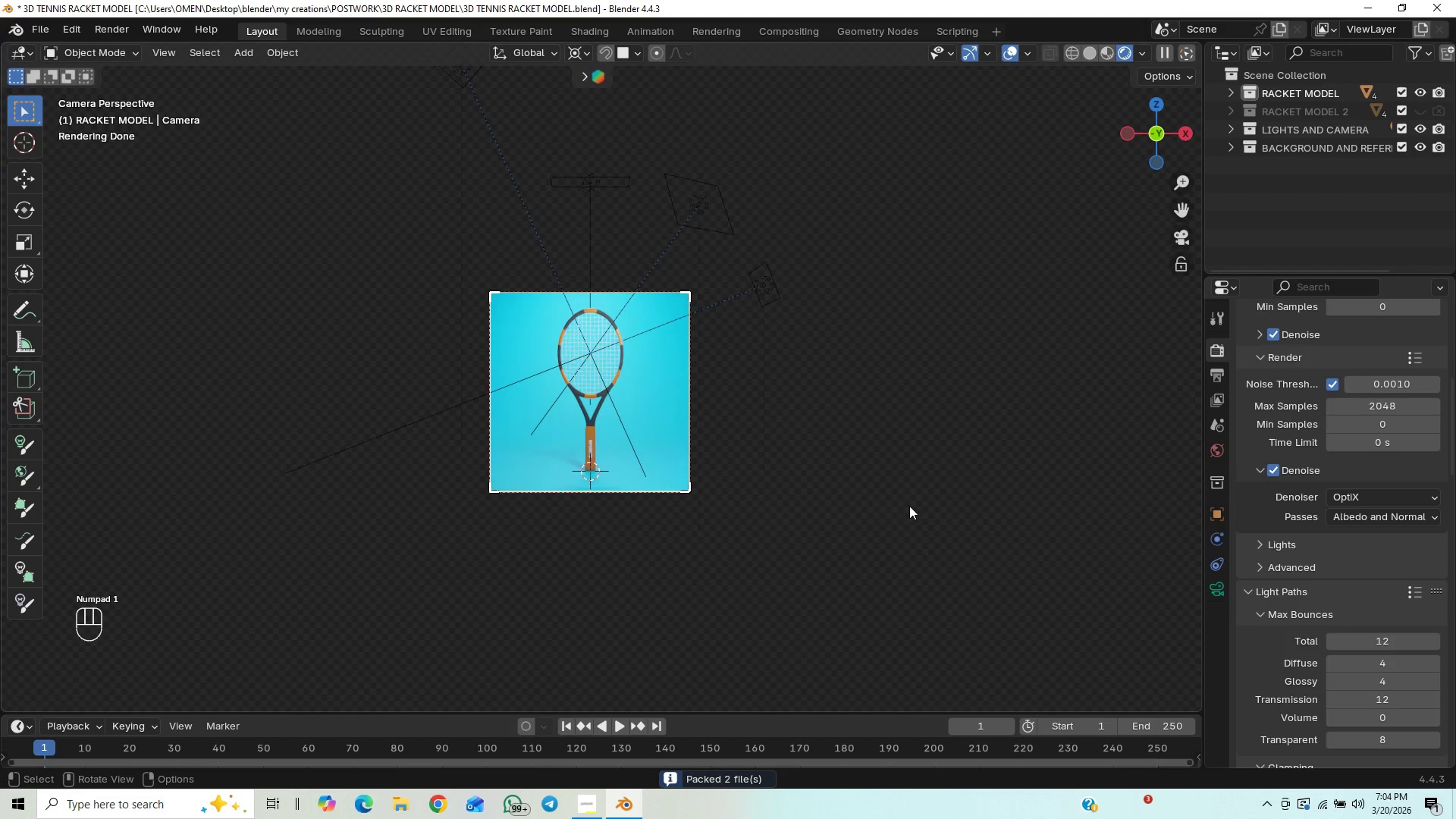 
key(Control+S)
 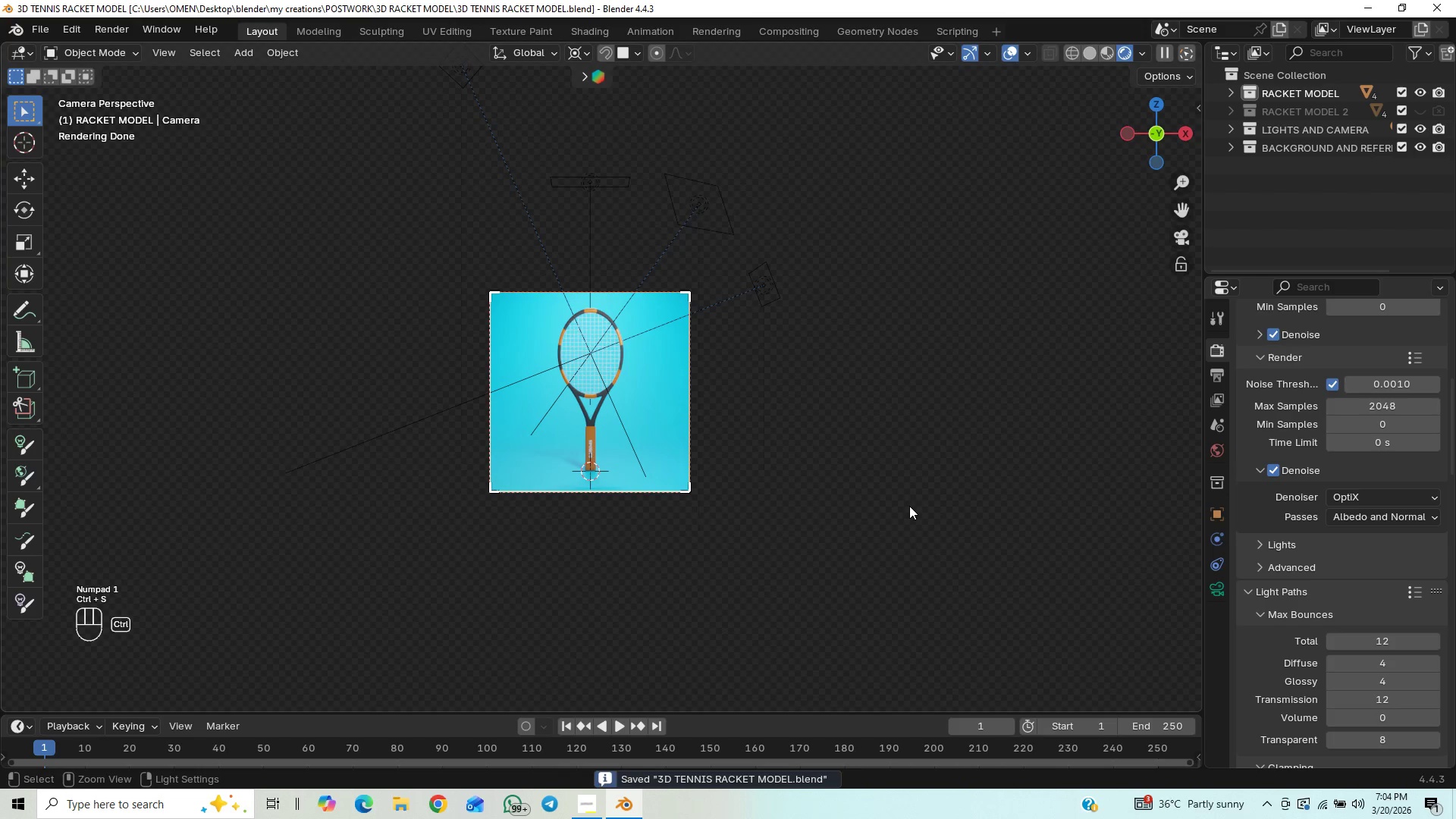 
key(Control+S)
 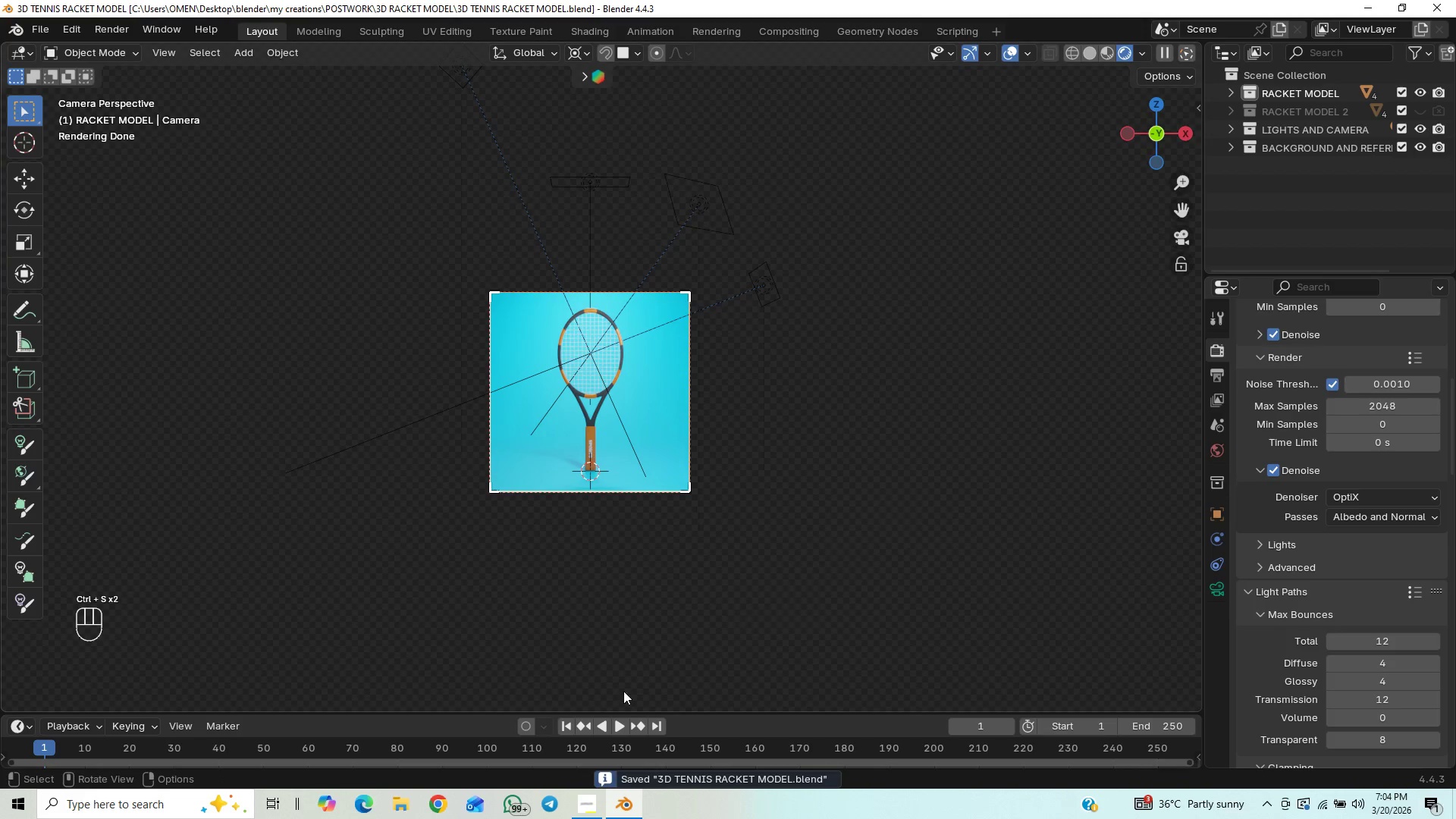 
mouse_move([577, 773])
 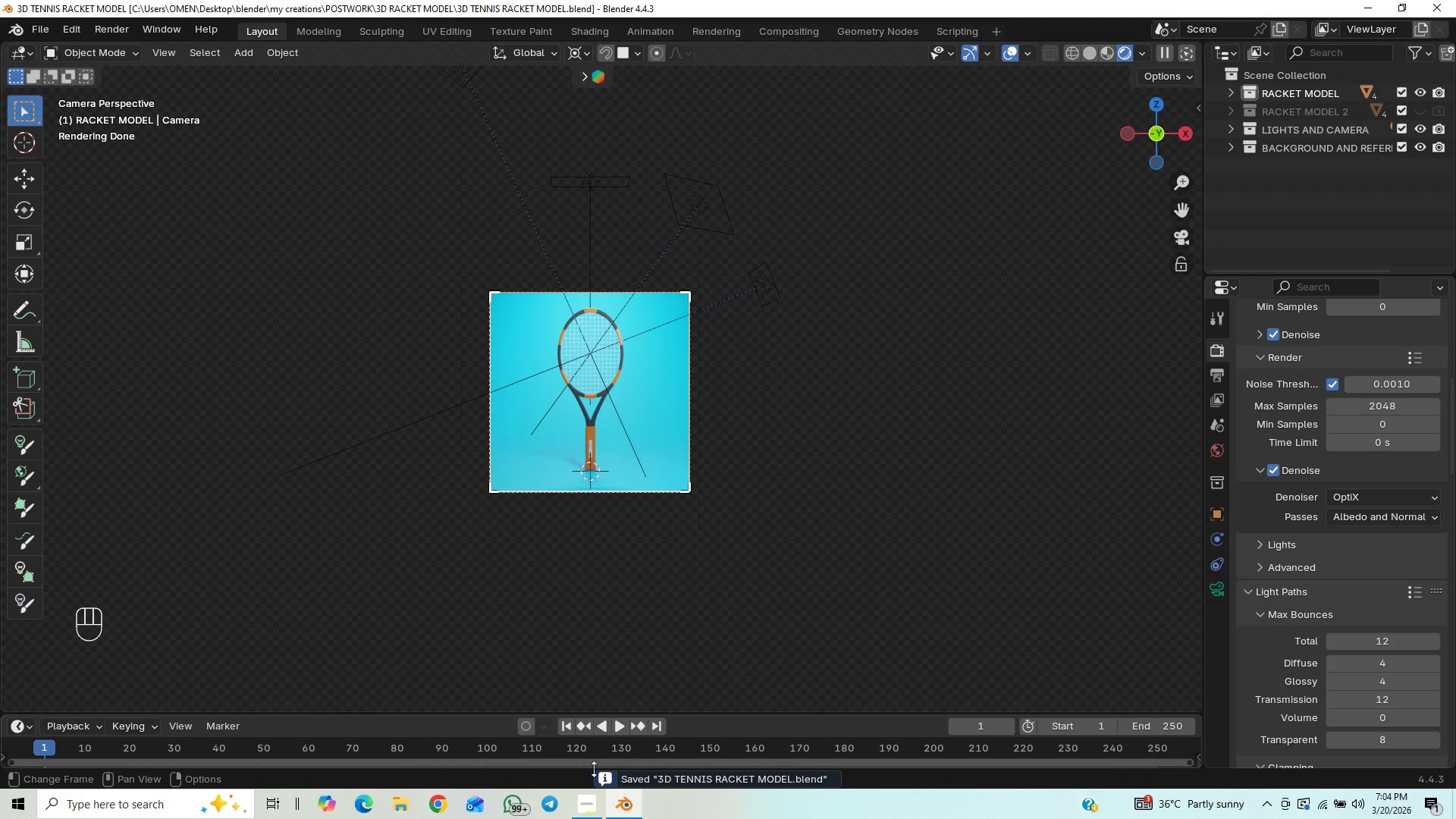 